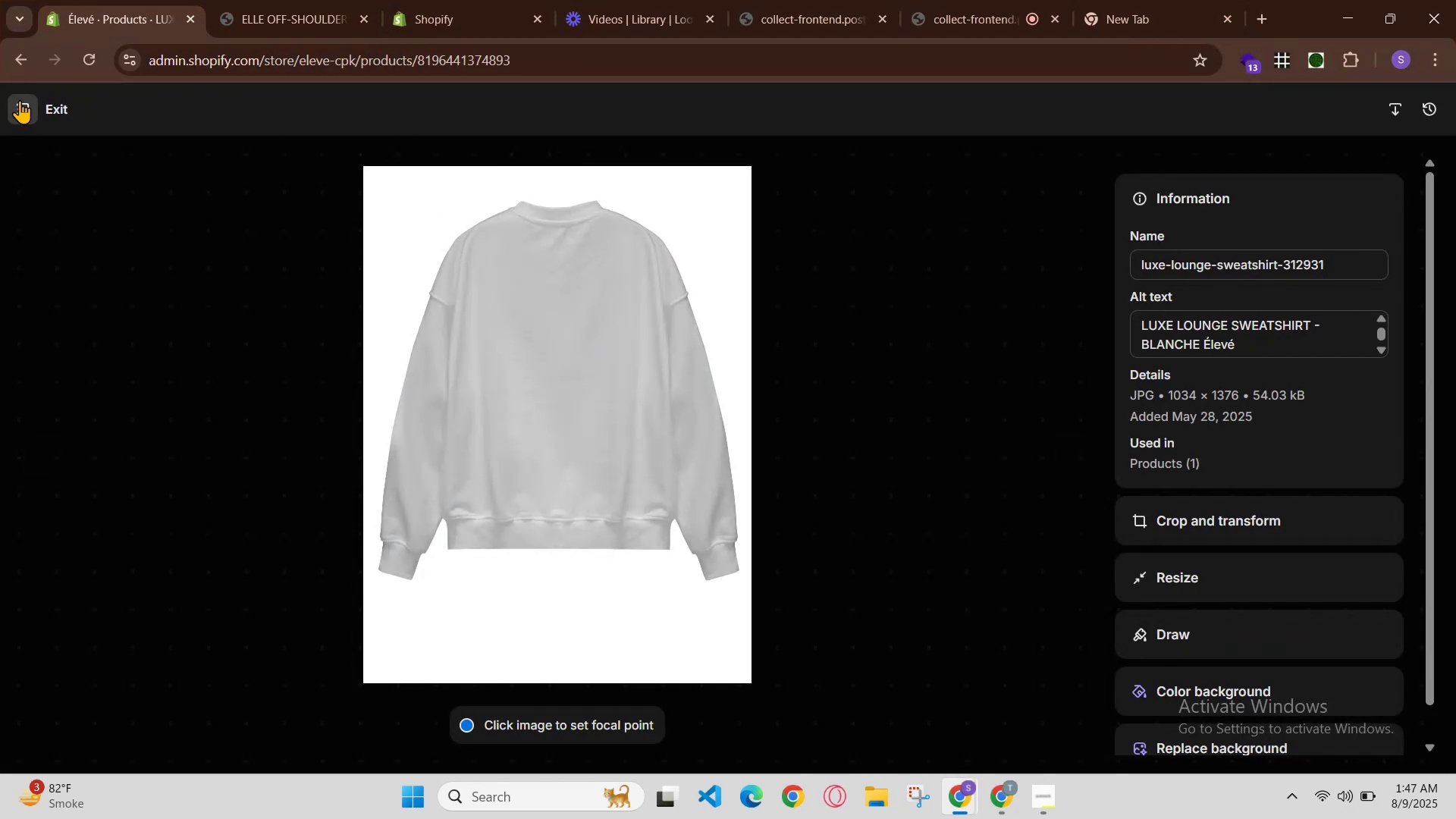 
left_click([37, 102])
 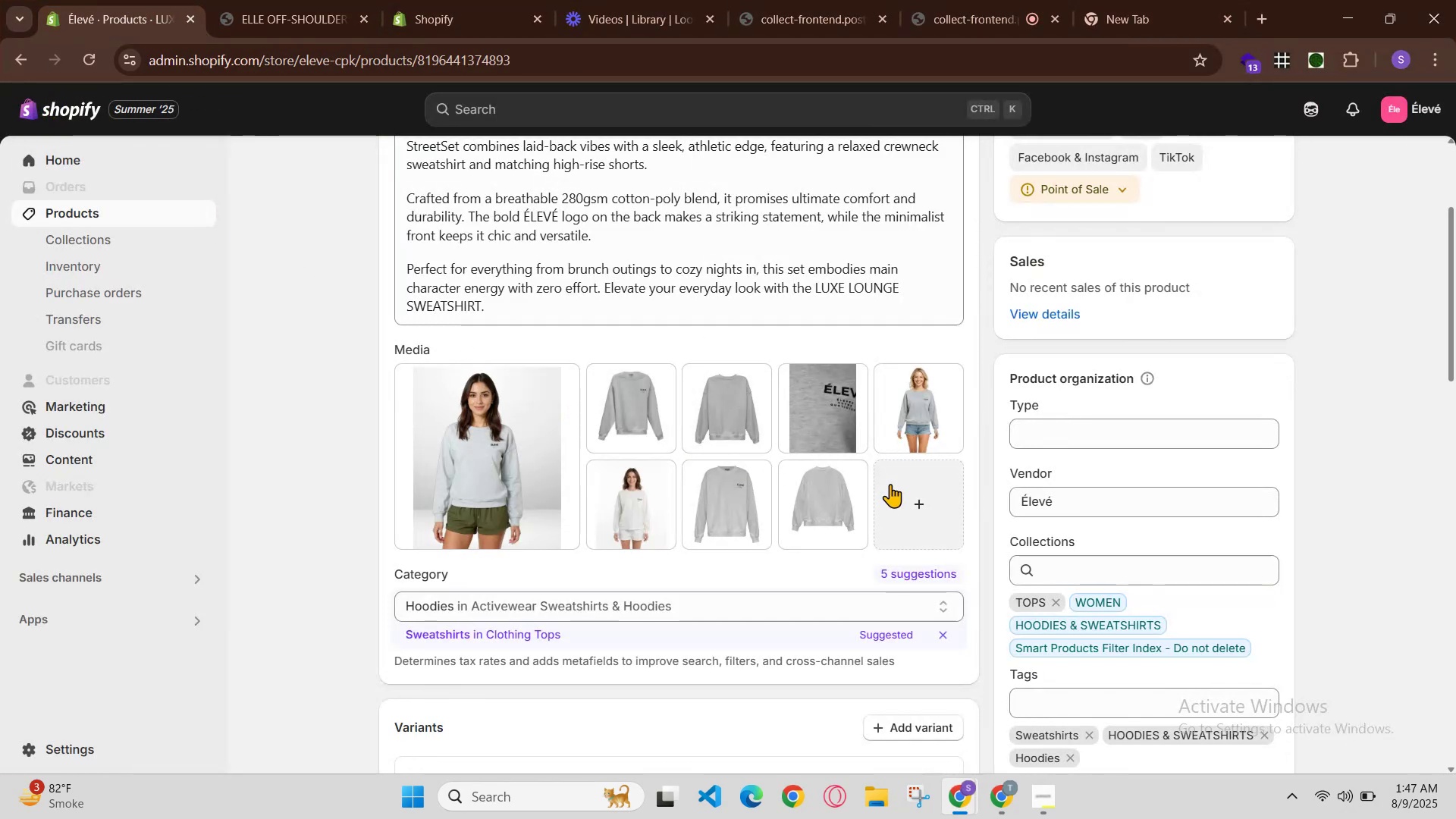 
scroll: coordinate [660, 375], scroll_direction: up, amount: 4.0
 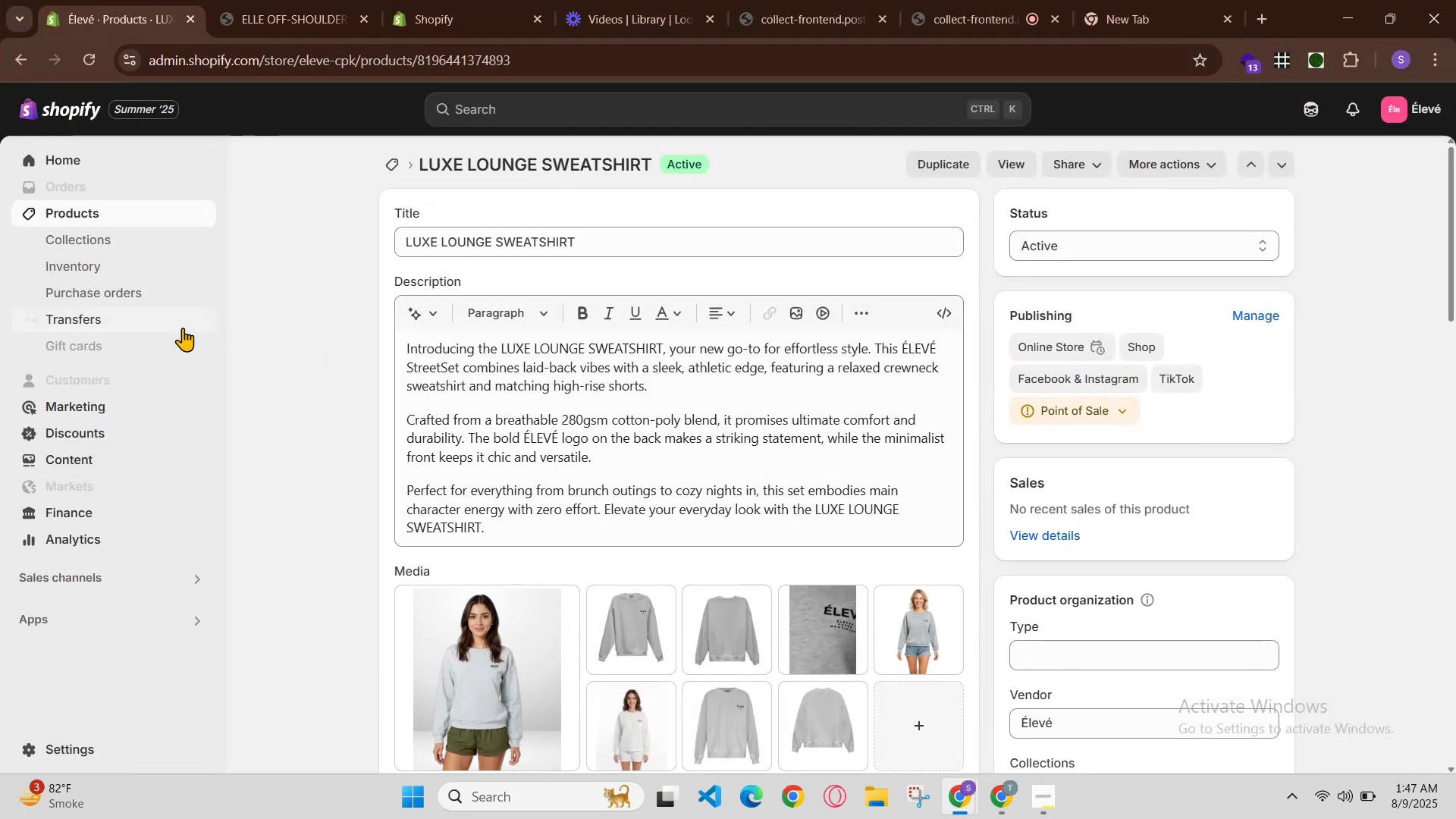 
scroll: coordinate [625, 460], scroll_direction: down, amount: 1.0
 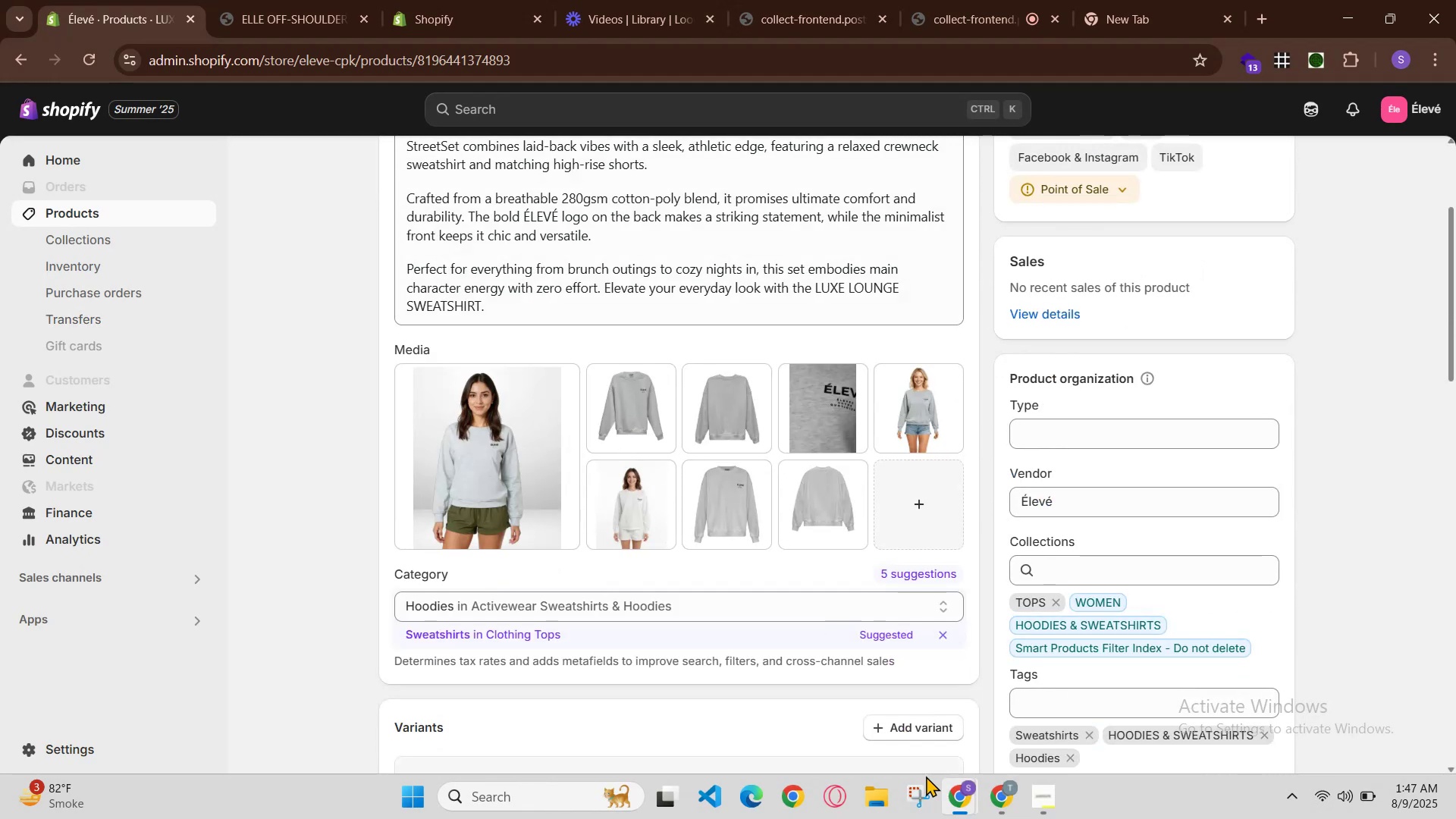 
left_click([960, 799])
 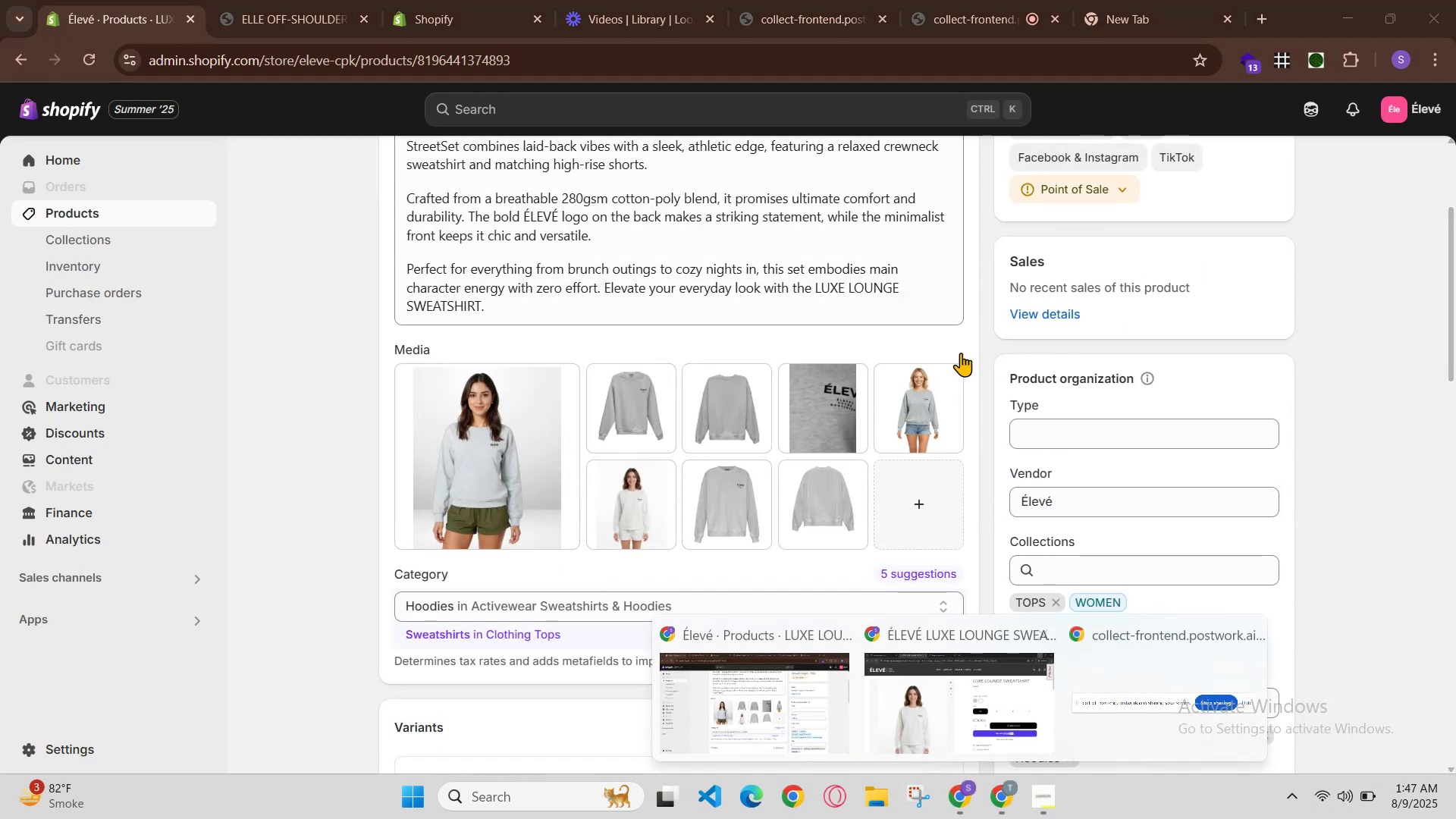 
left_click([971, 0])
 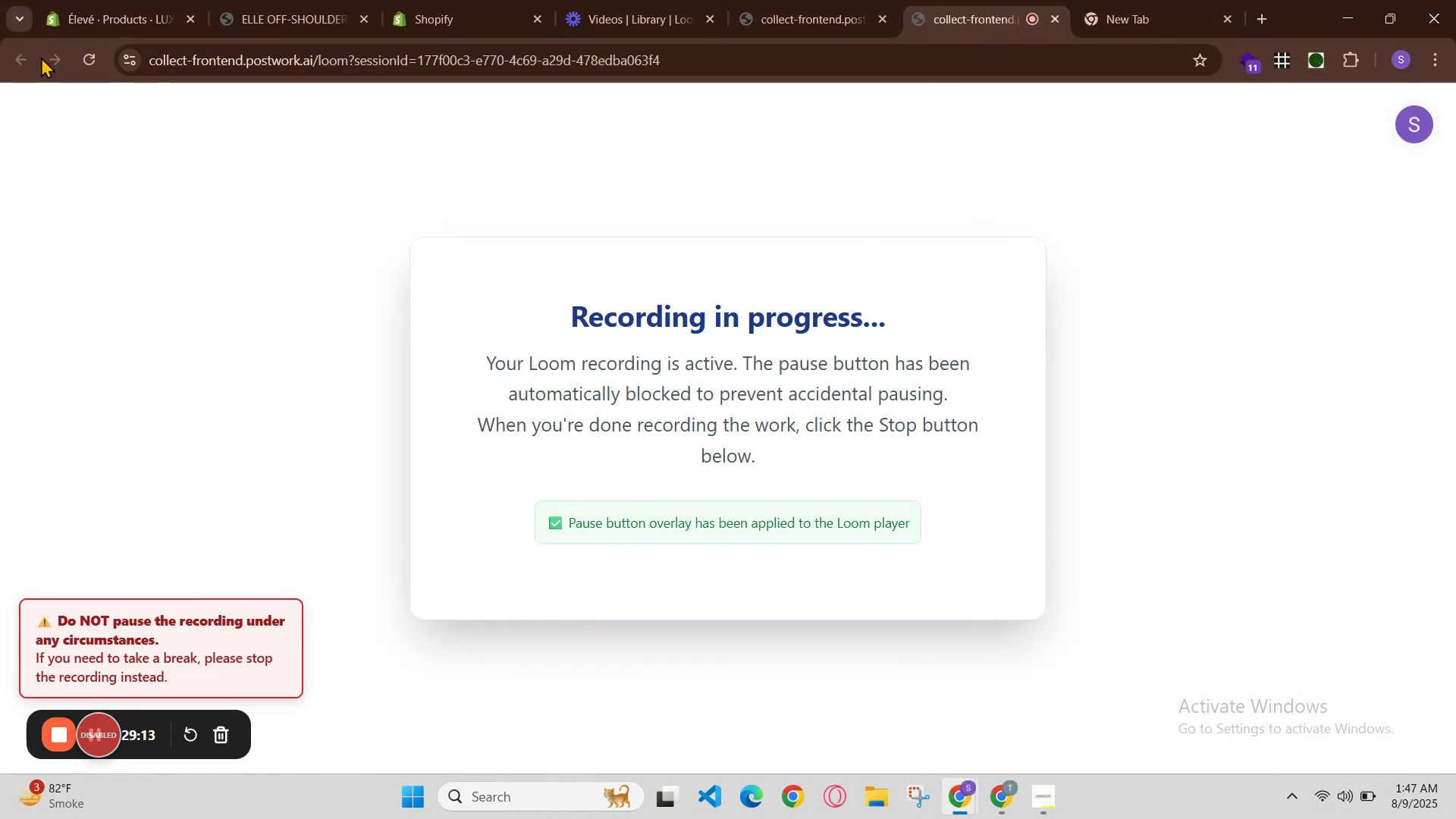 
left_click([80, 0])
 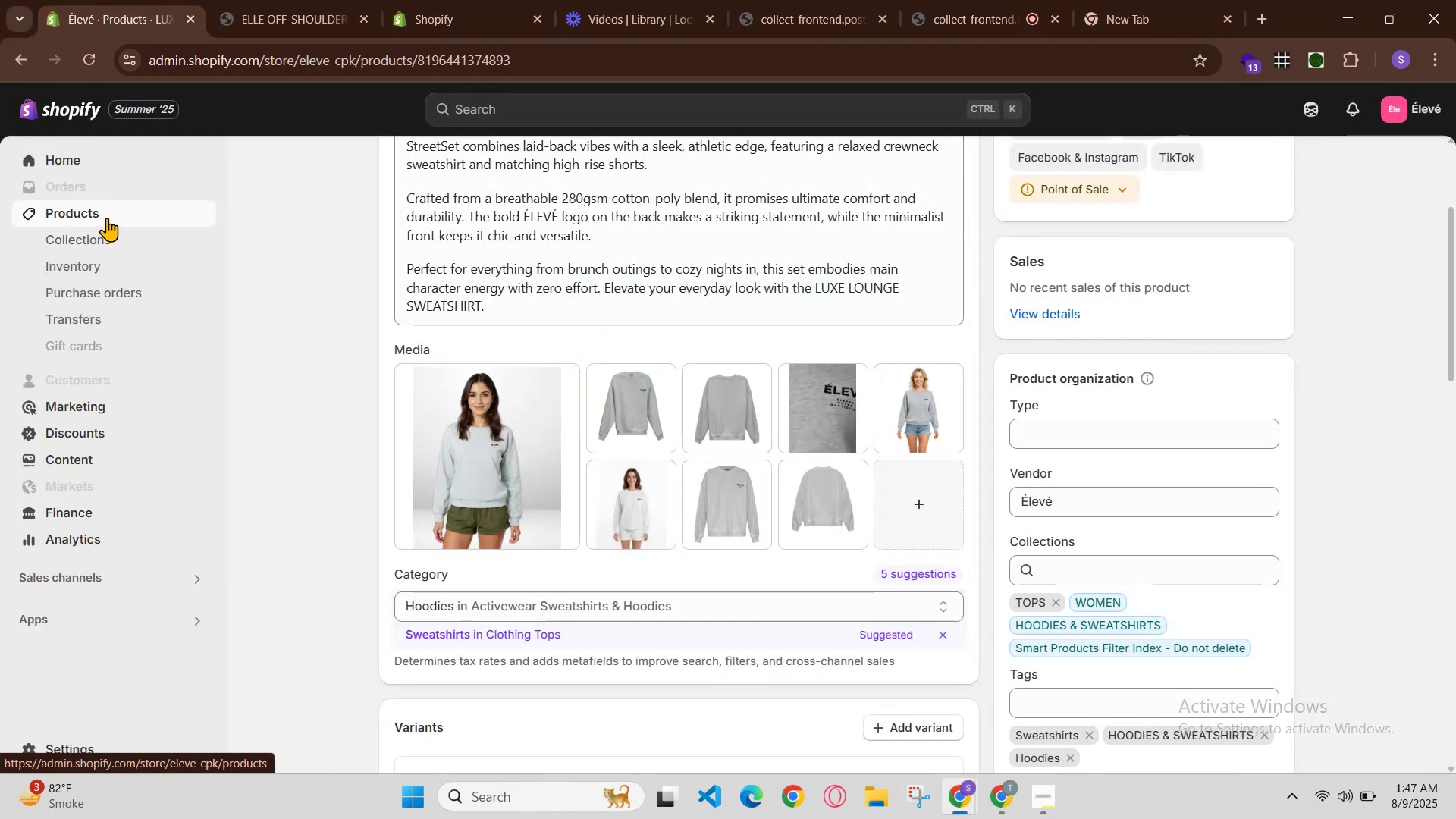 
scroll: coordinate [732, 302], scroll_direction: up, amount: 4.0
 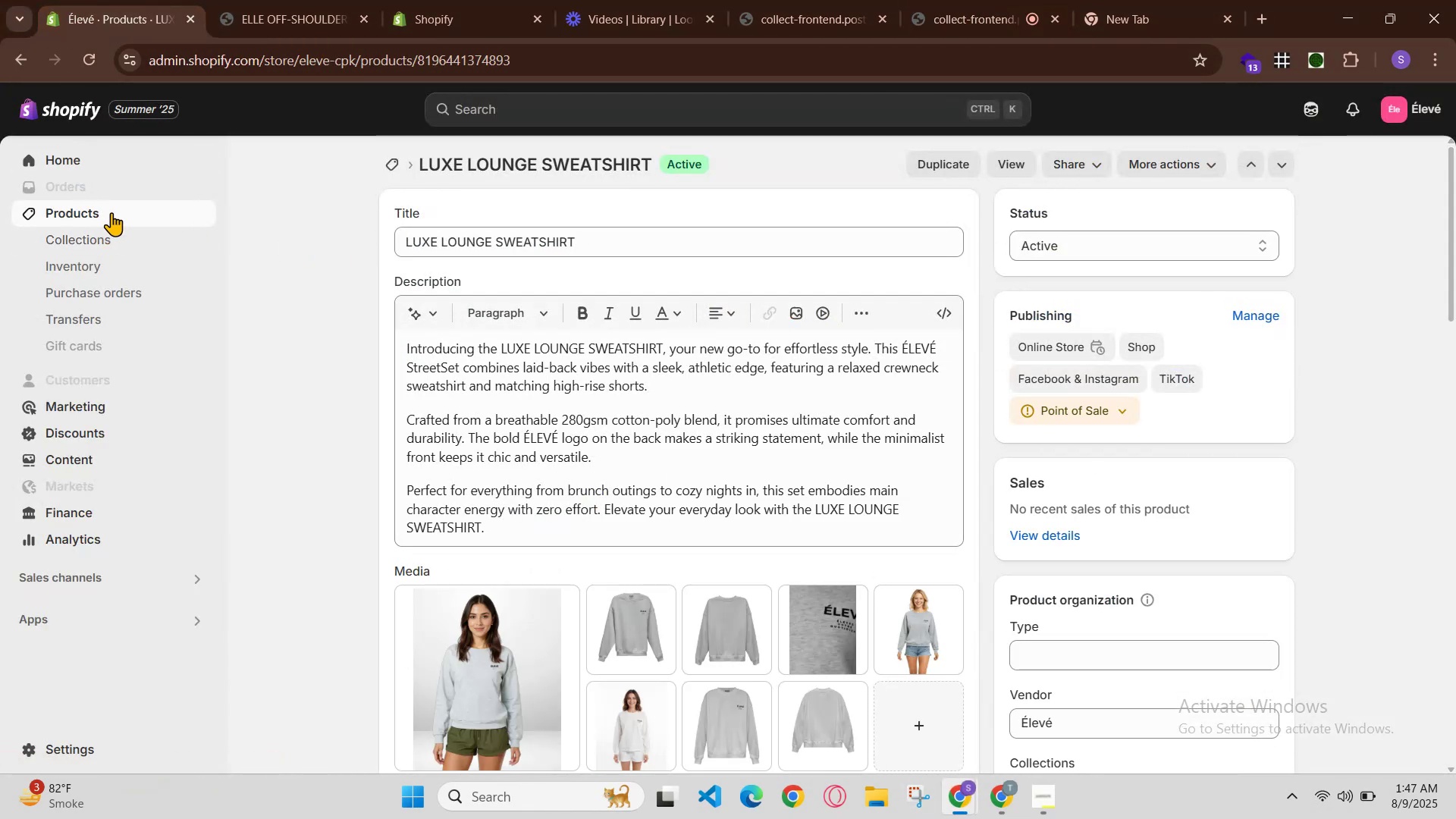 
left_click([115, 210])
 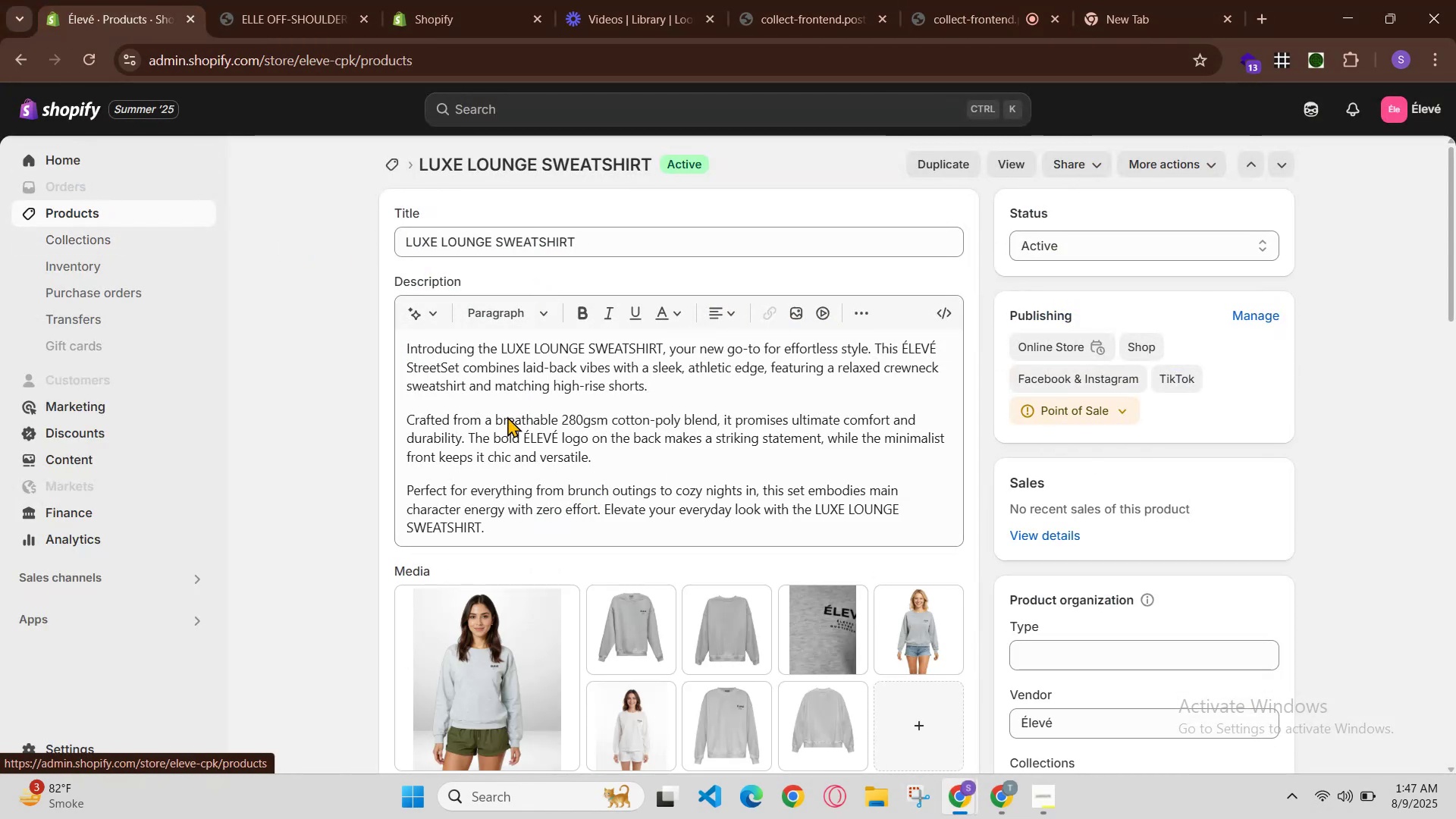 
scroll: coordinate [554, 583], scroll_direction: down, amount: 8.0
 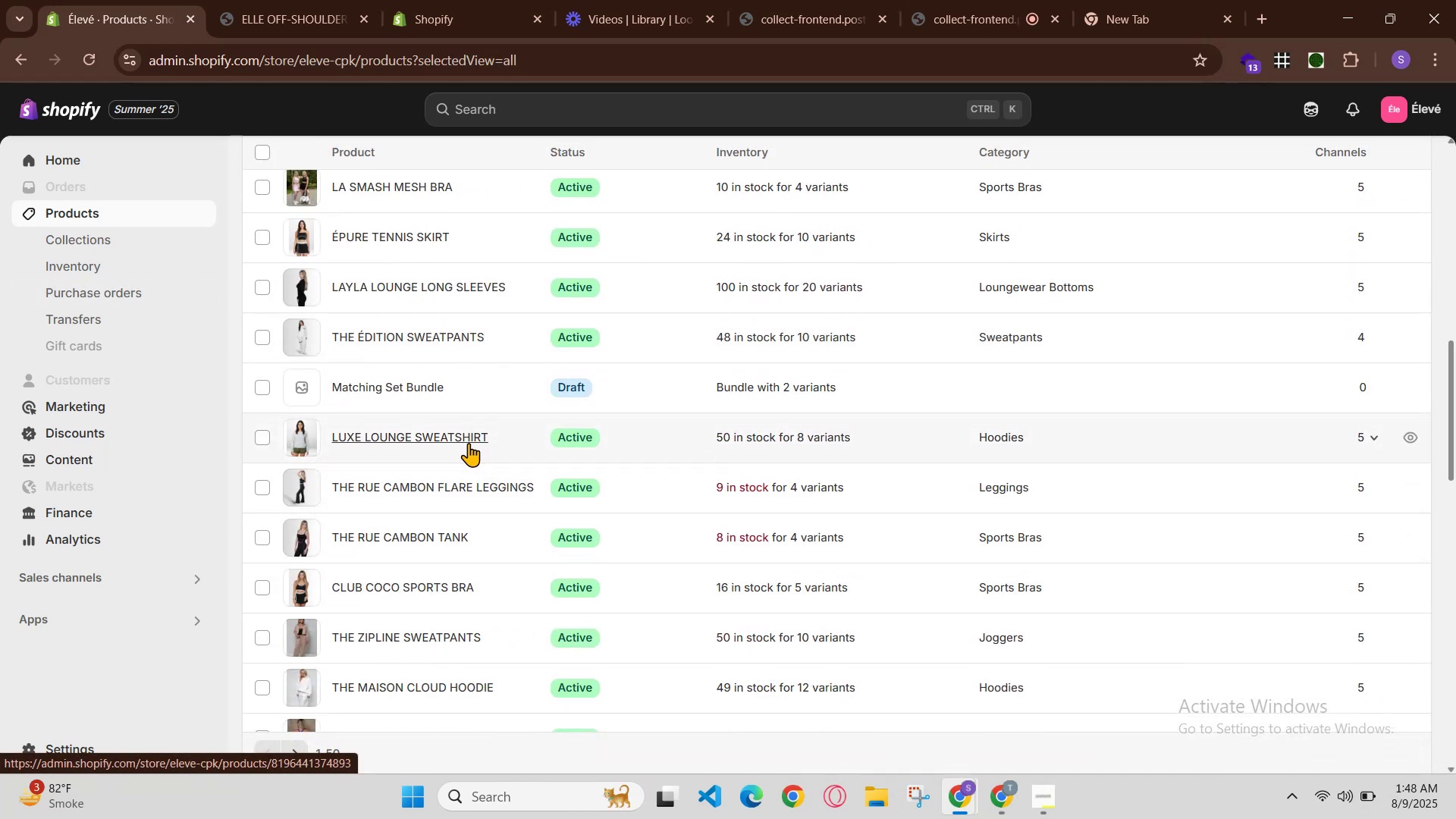 
left_click([472, 488])
 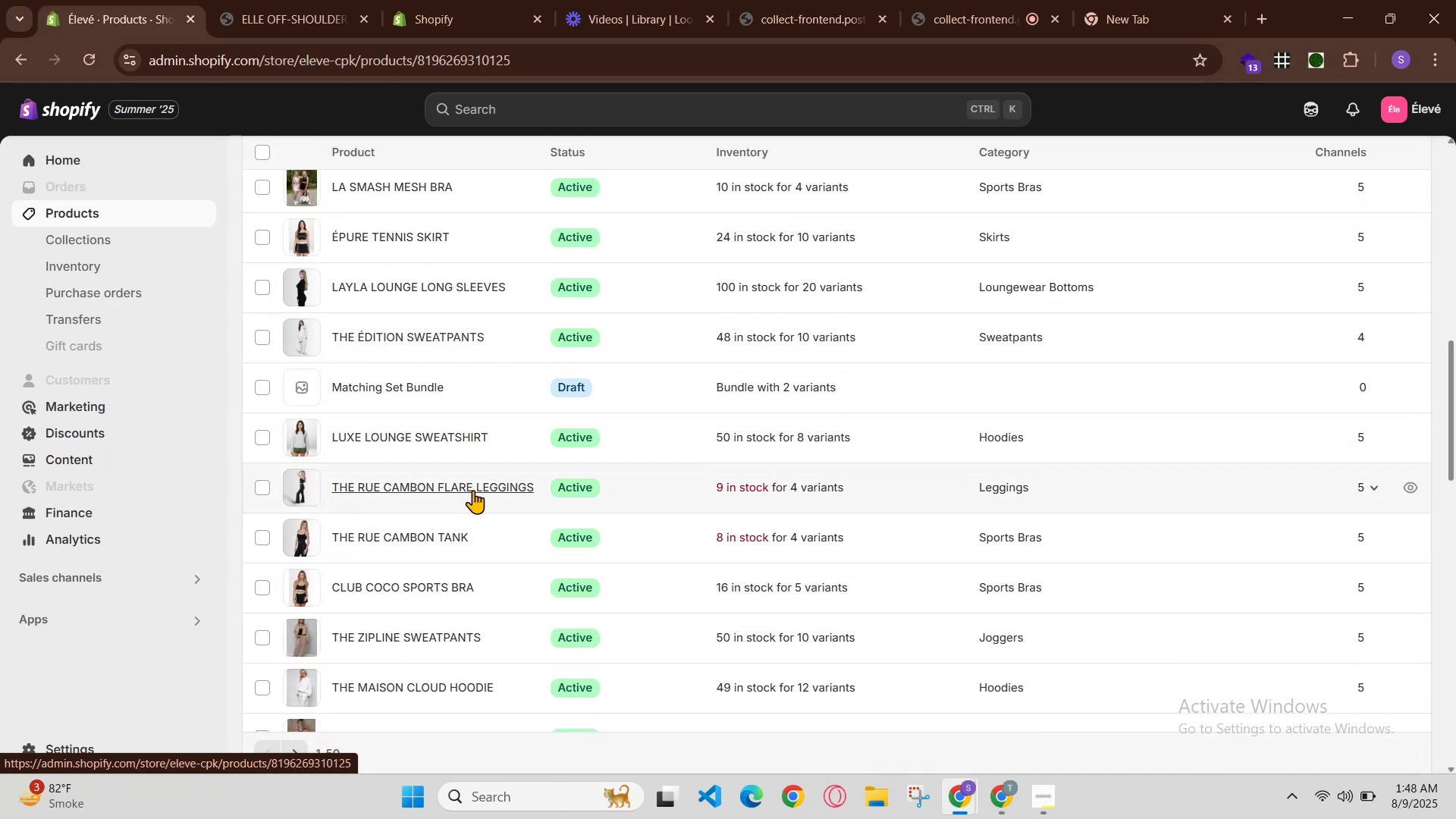 
mouse_move([536, 460])
 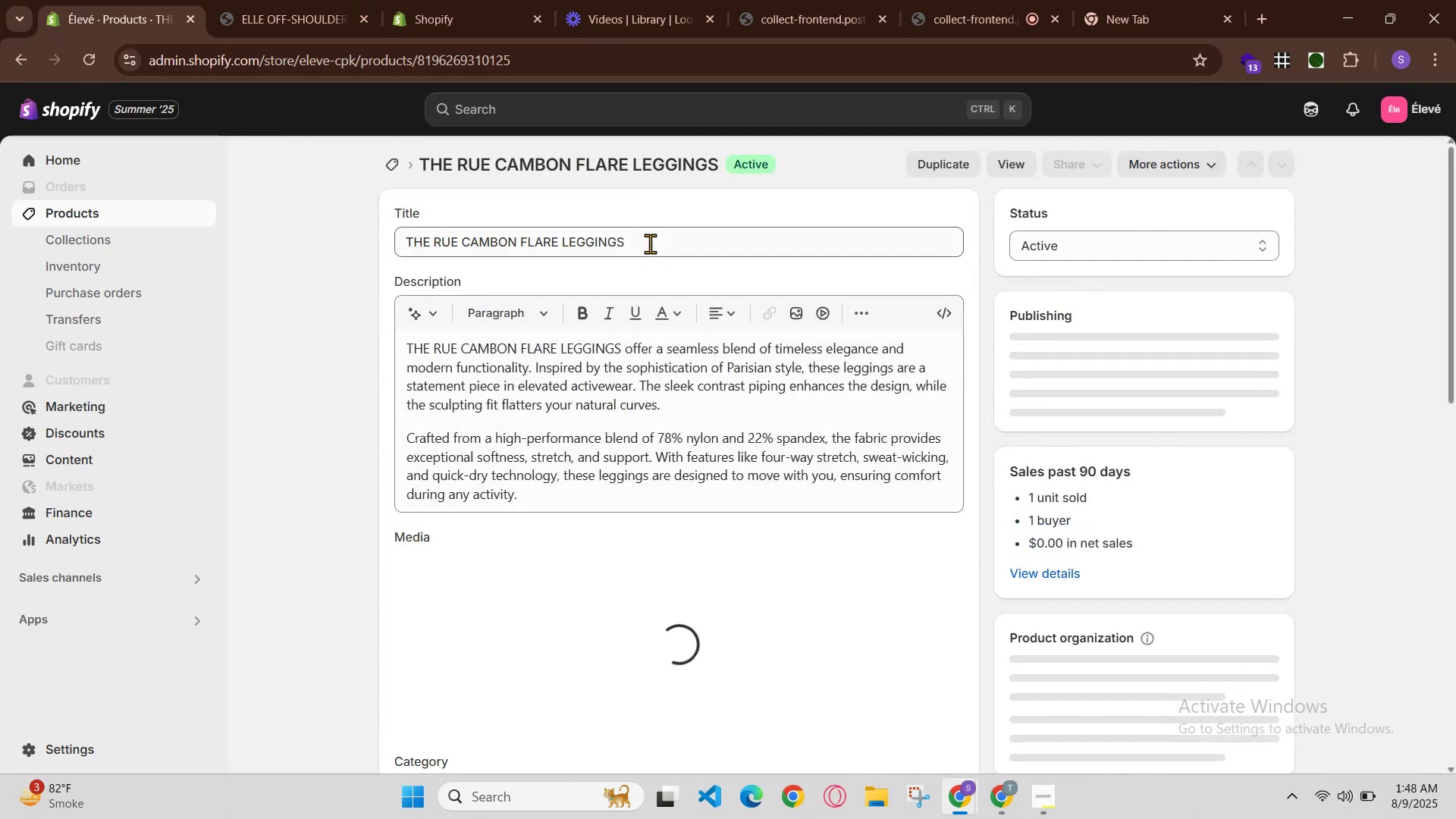 
left_click_drag(start_coordinate=[653, 240], to_coordinate=[81, 146])
 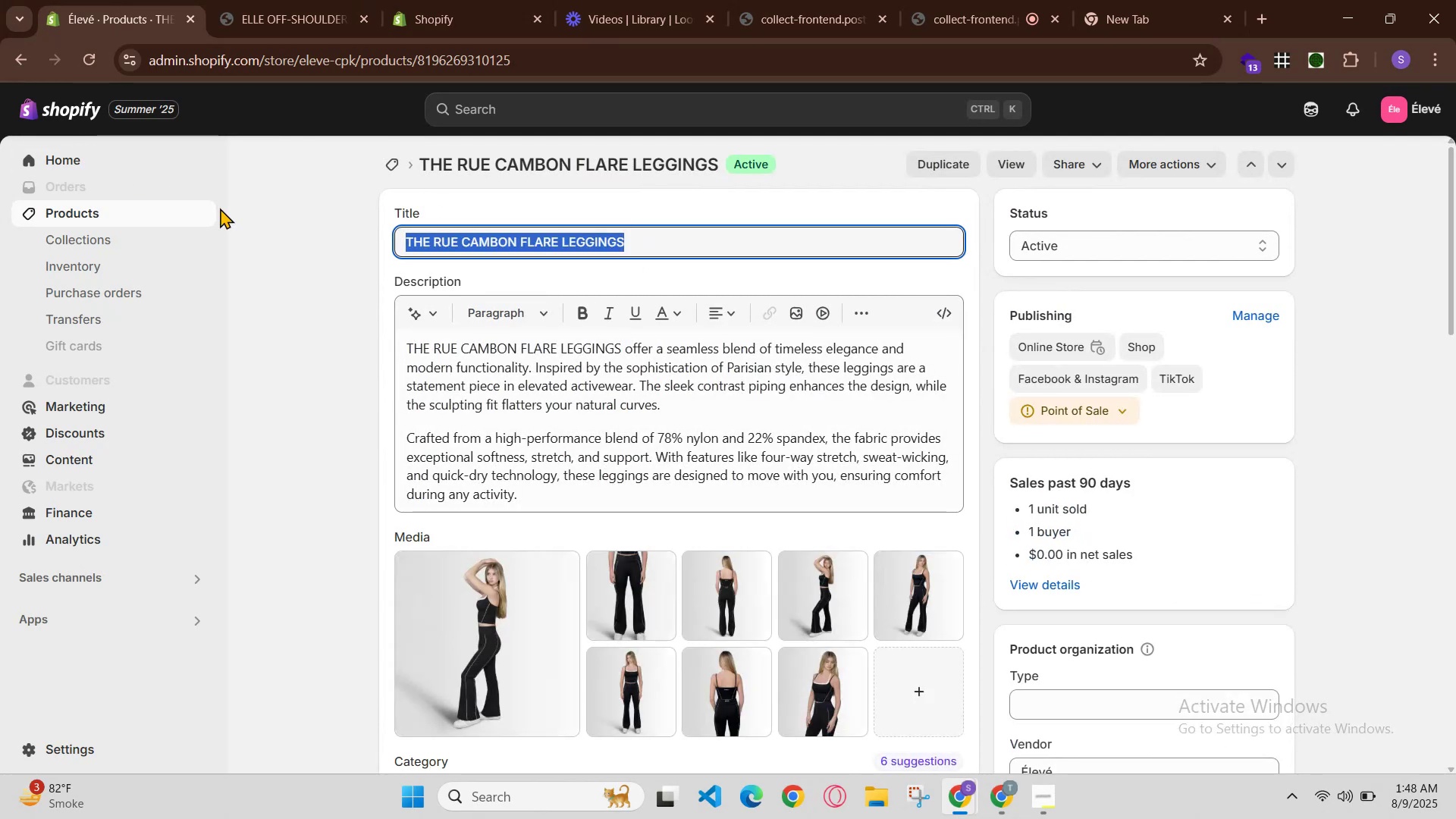 
hold_key(key=ControlLeft, duration=1.12)
 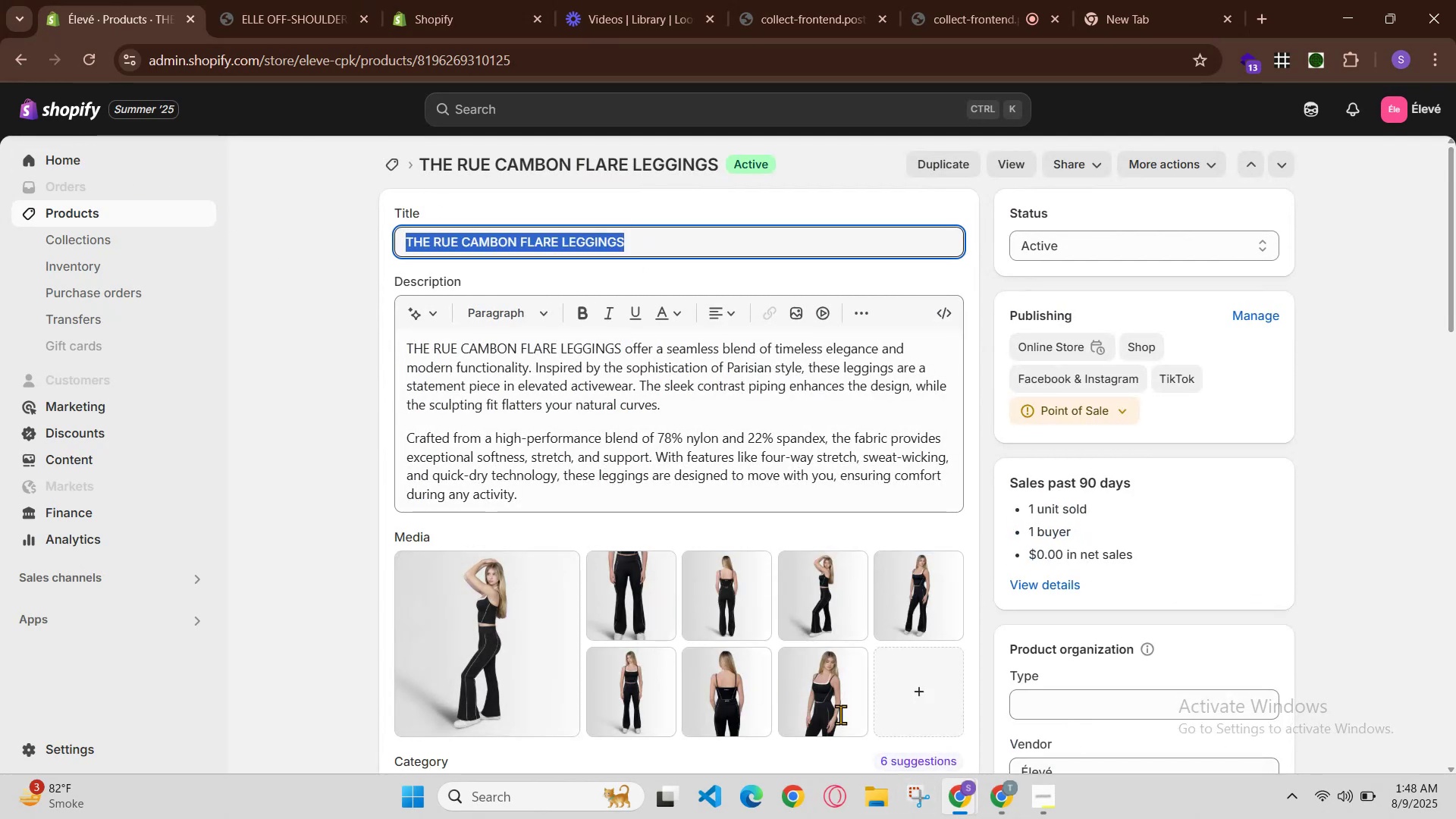 
hold_key(key=C, duration=0.52)
 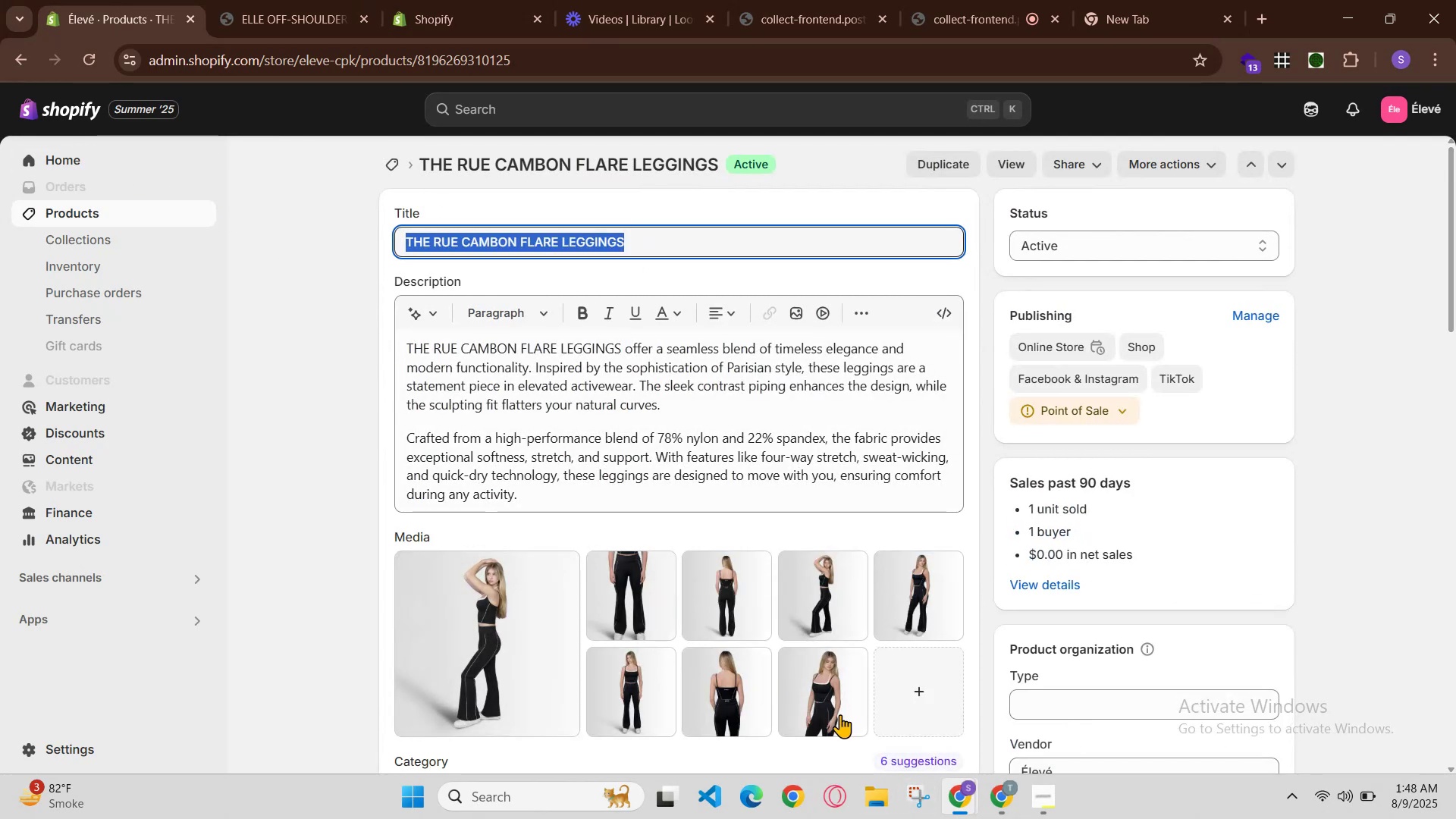 
scroll: coordinate [895, 724], scroll_direction: down, amount: 1.0
 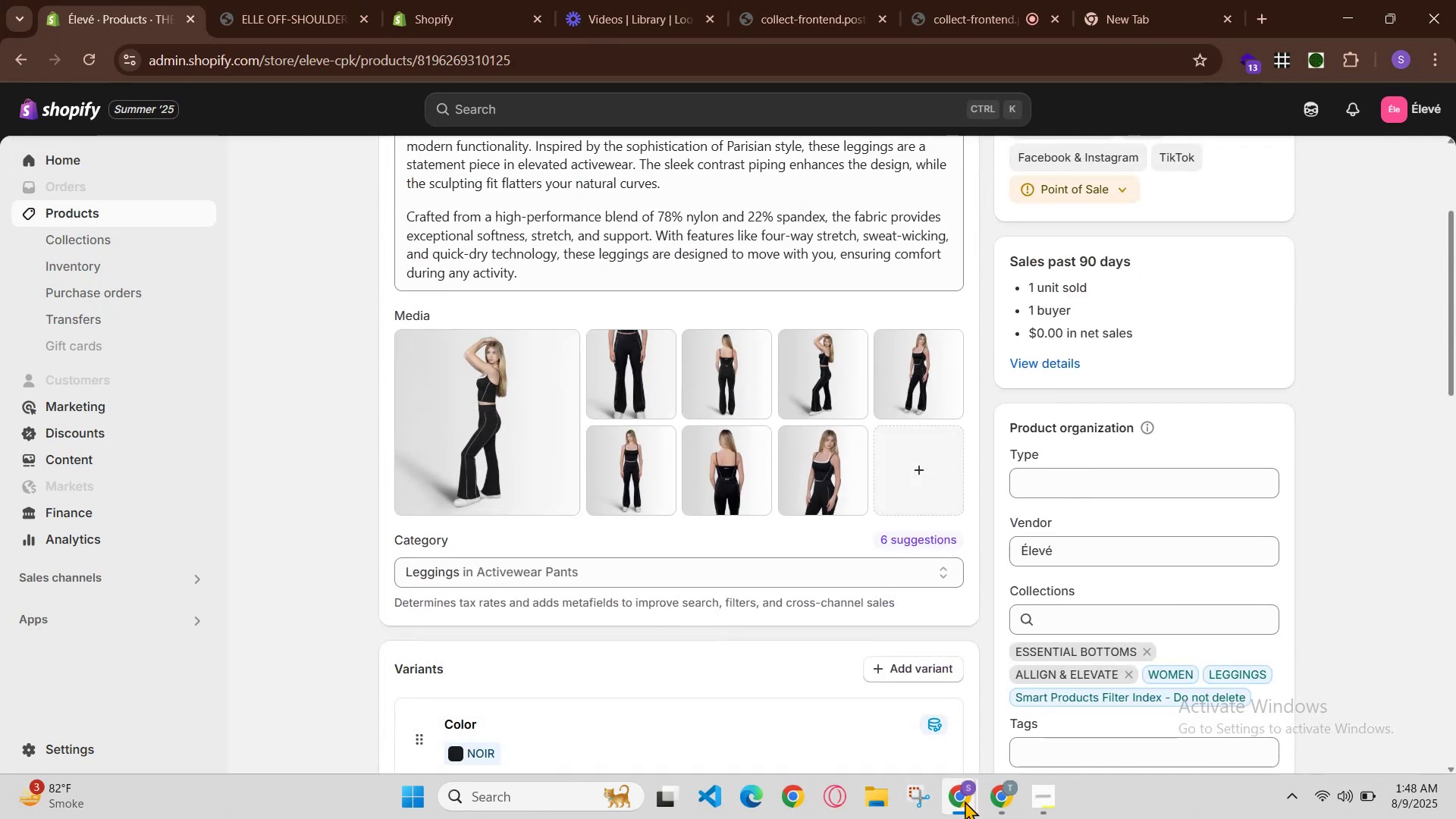 
left_click_drag(start_coordinate=[978, 799], to_coordinate=[971, 800])
 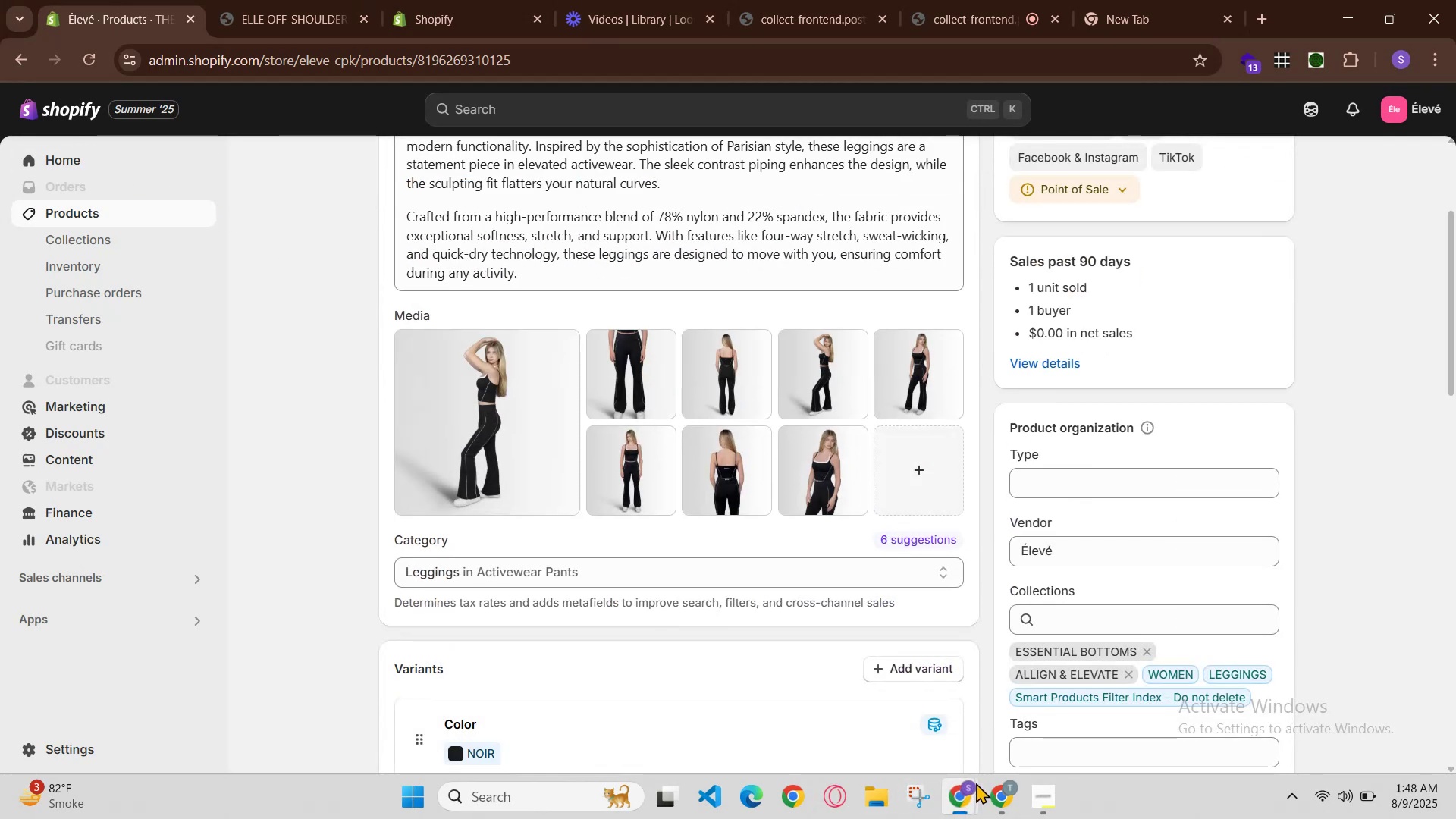 
left_click_drag(start_coordinate=[973, 796], to_coordinate=[973, 801])
 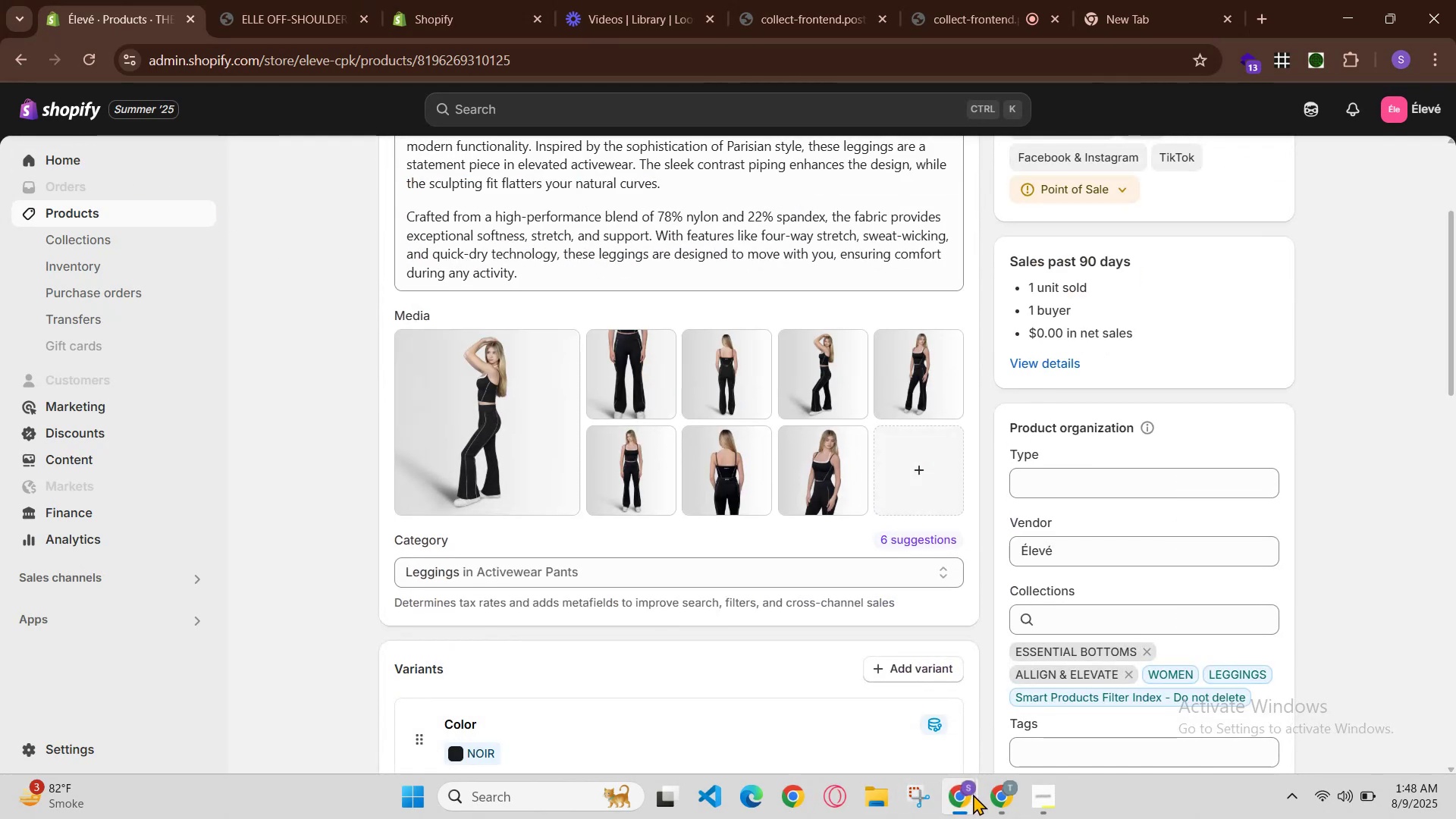 
mouse_move([971, 790])
 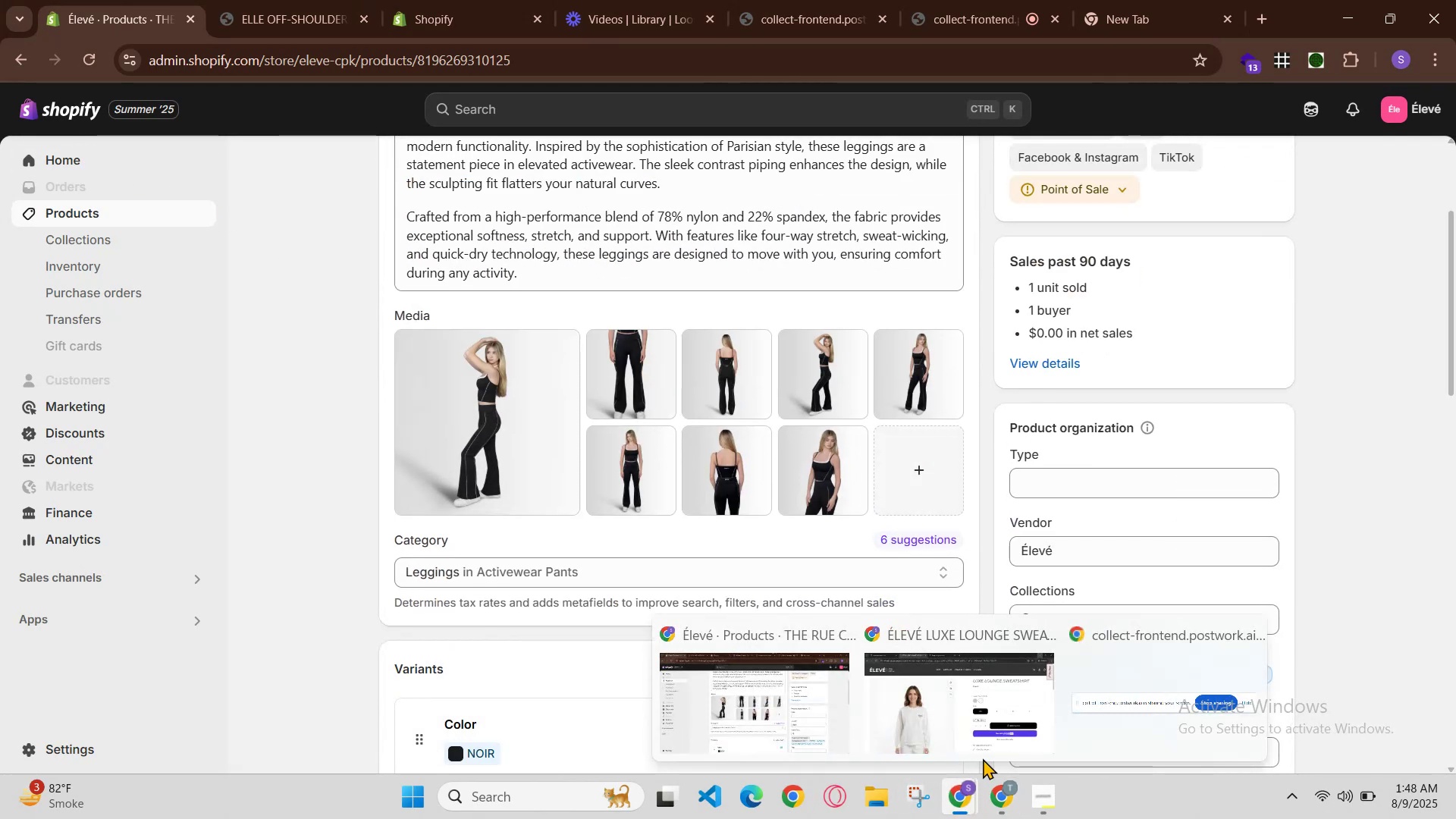 
left_click([982, 739])
 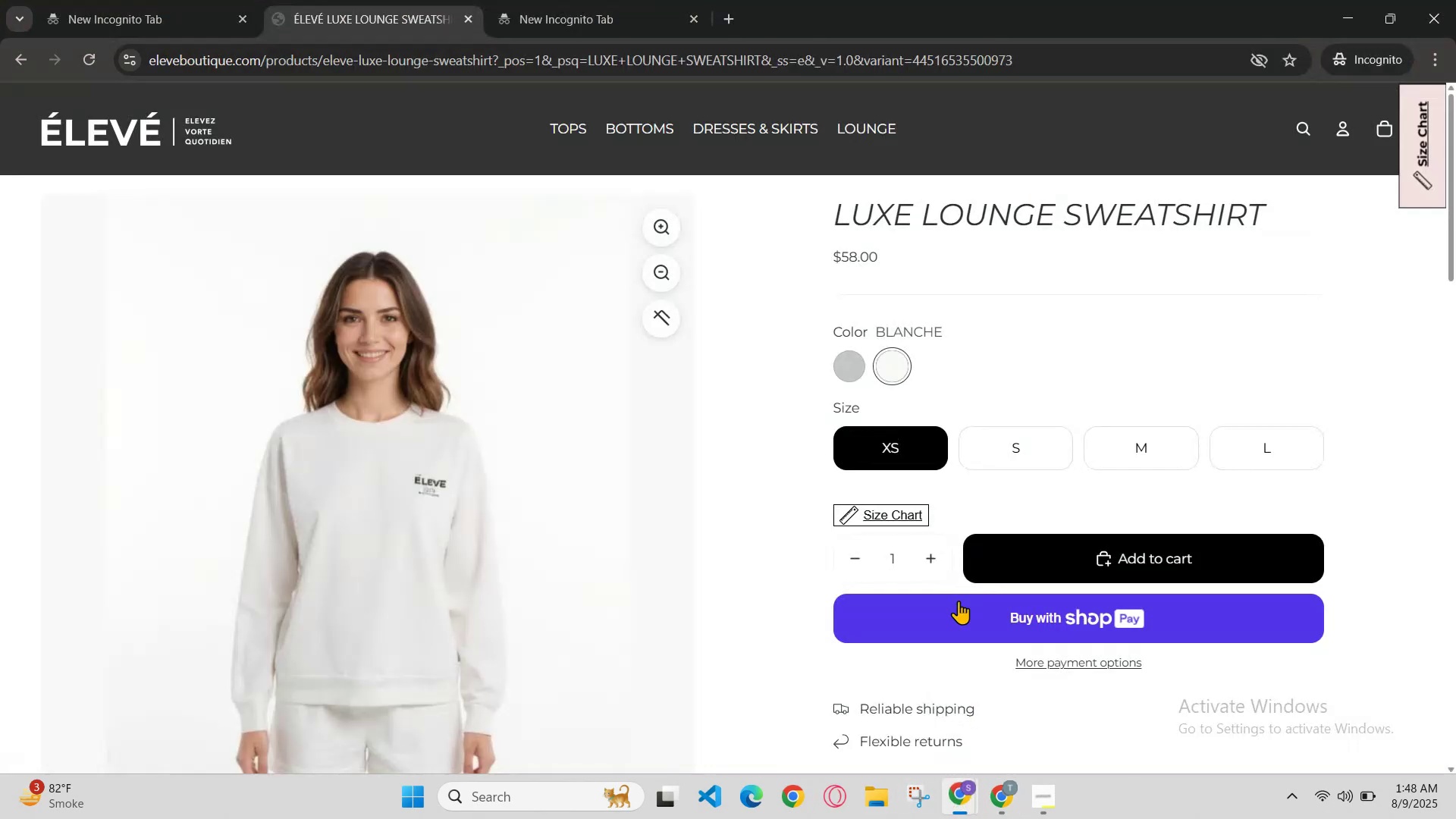 
scroll: coordinate [1112, 257], scroll_direction: up, amount: 2.0
 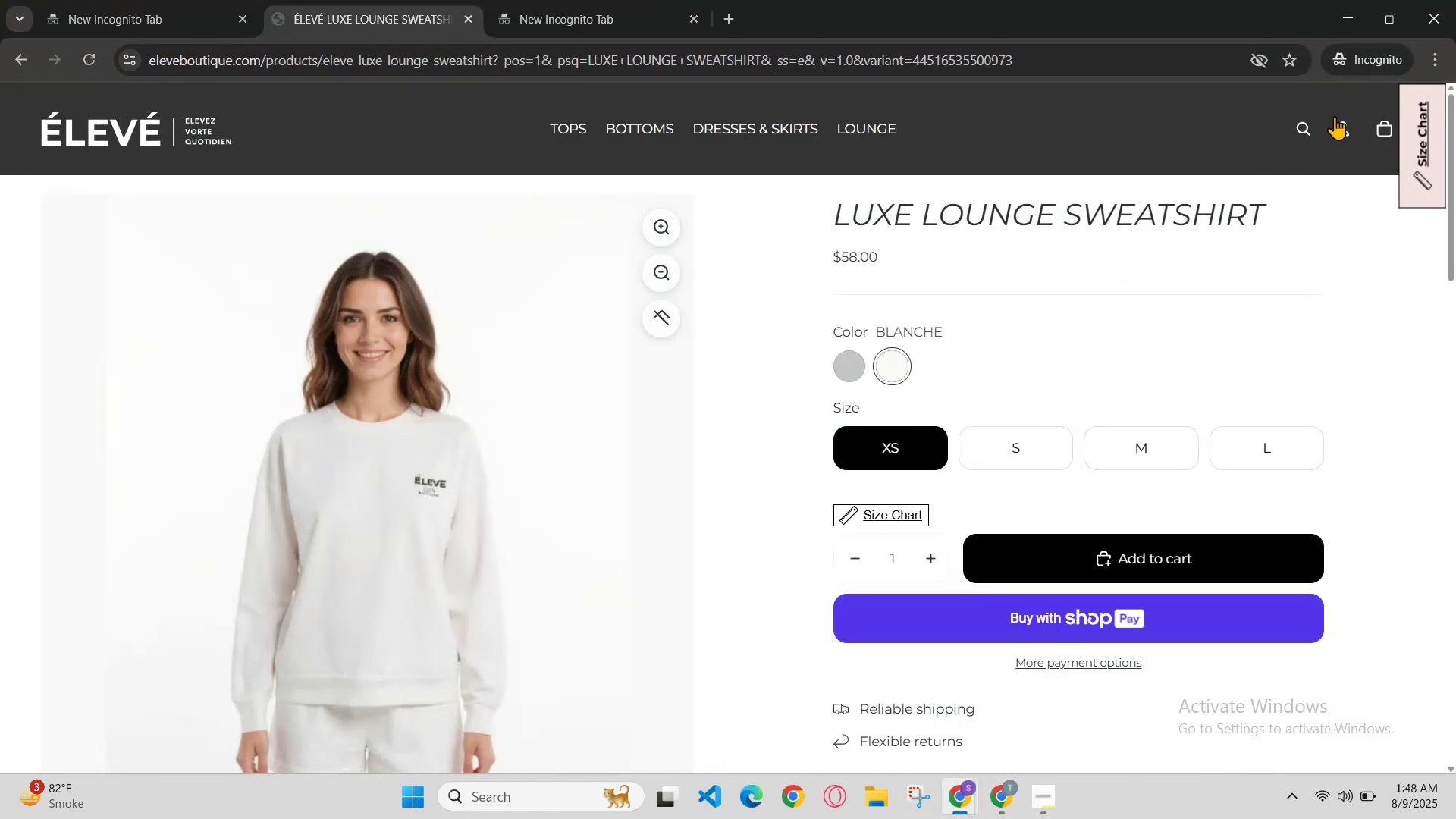 
left_click([1297, 135])
 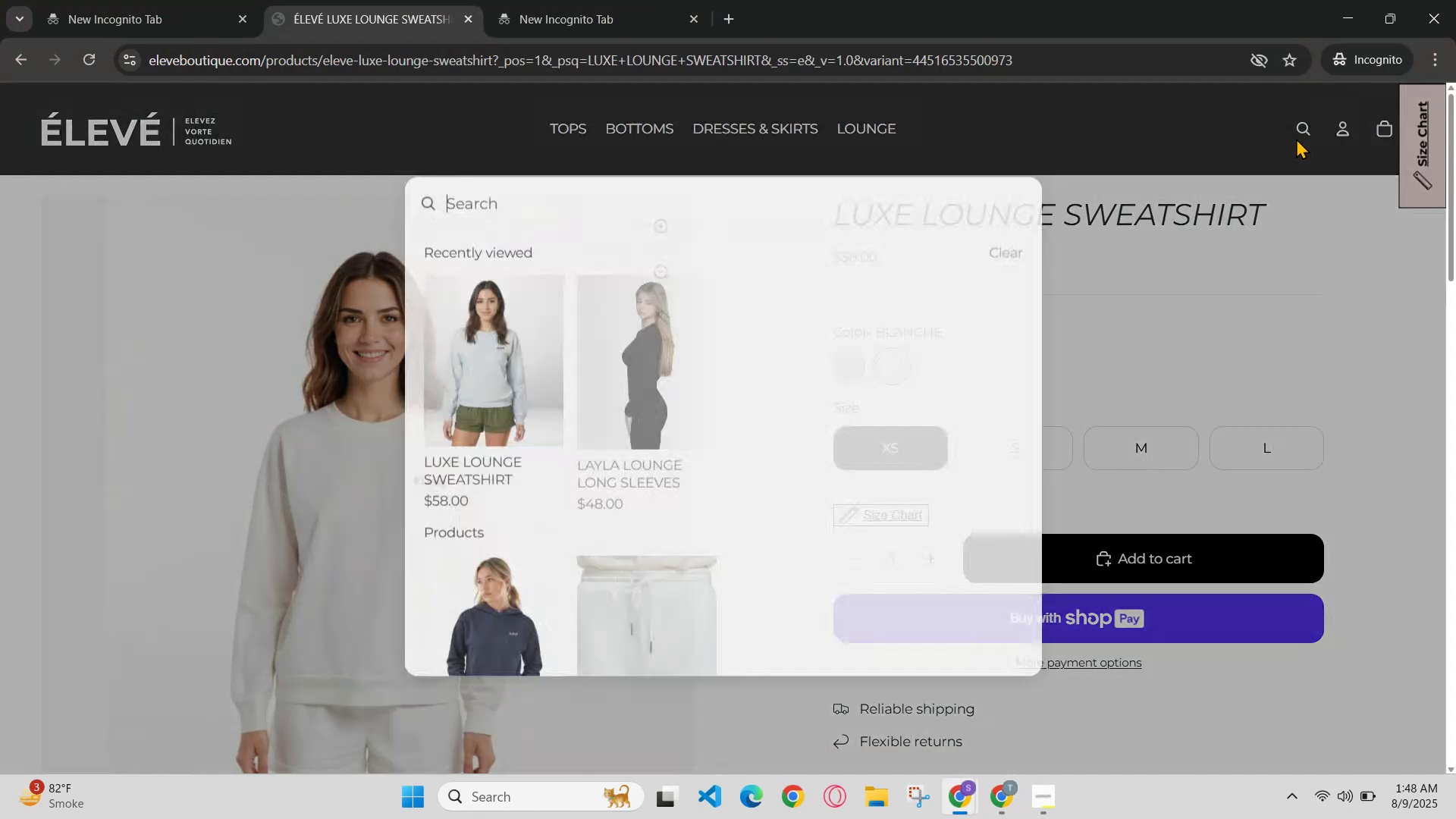 
key(Control+V)
 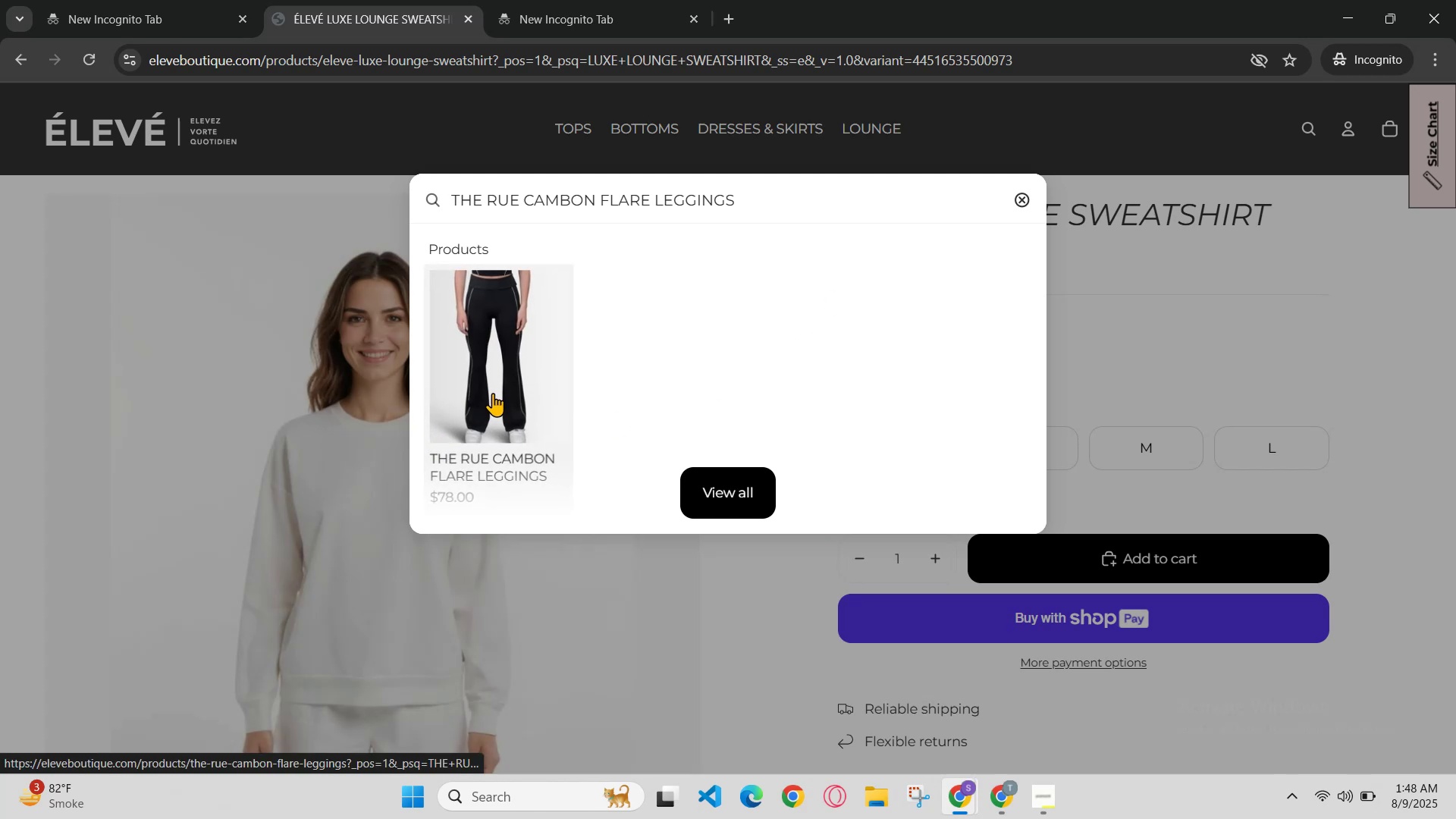 
left_click([494, 393])
 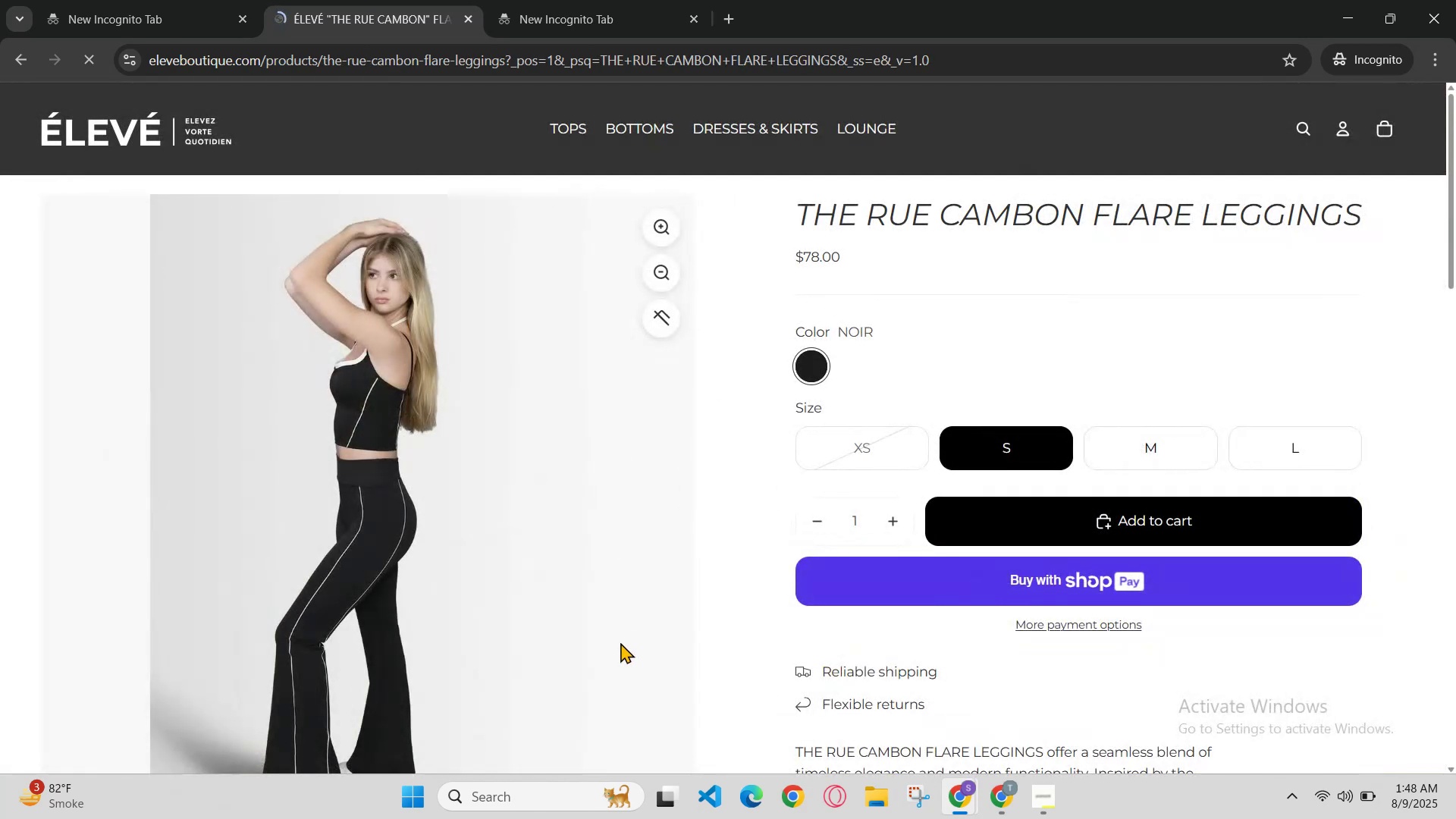 
scroll: coordinate [728, 535], scroll_direction: up, amount: 1.0
 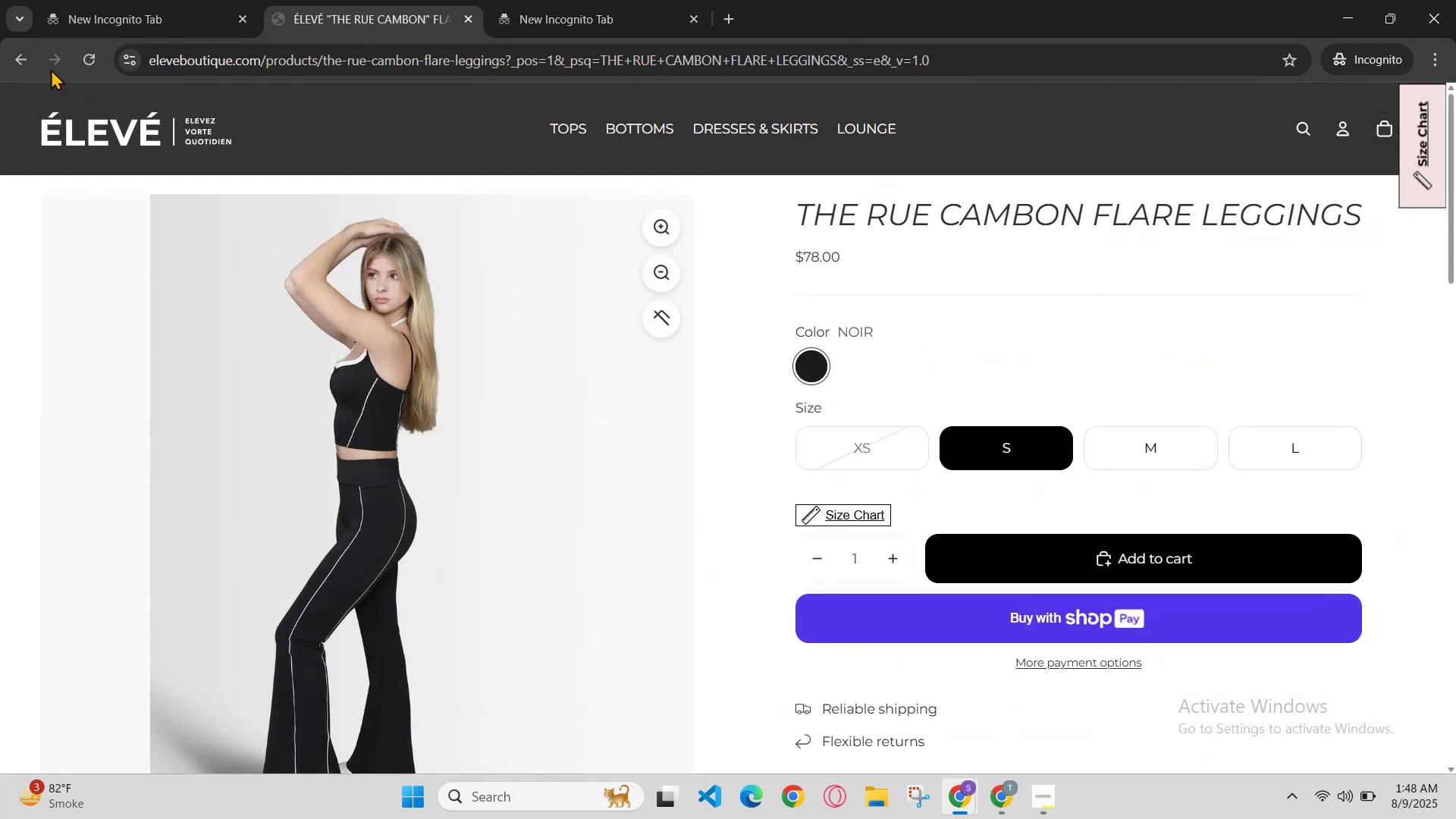 
left_click([21, 56])
 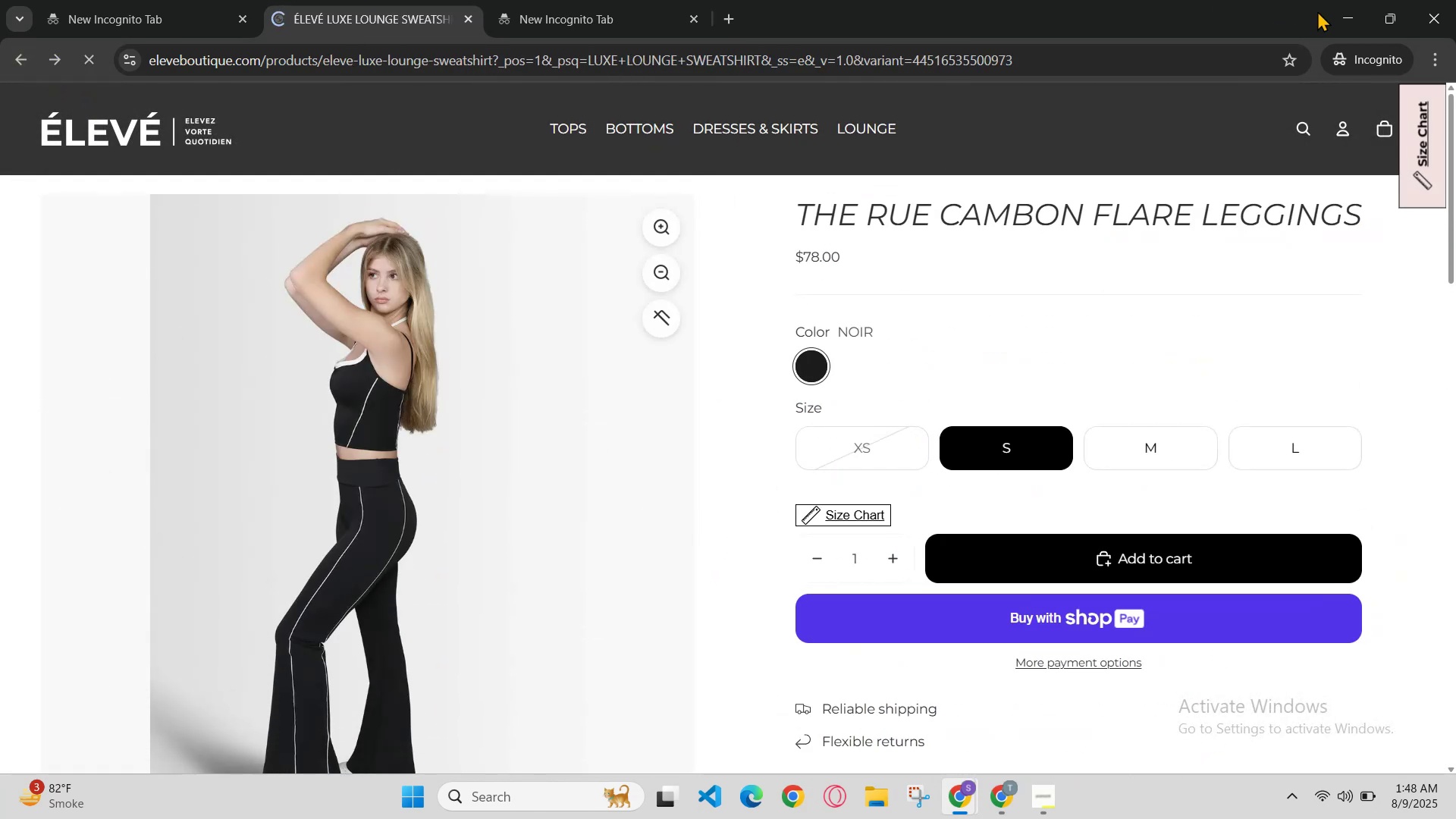 
left_click([1343, 12])
 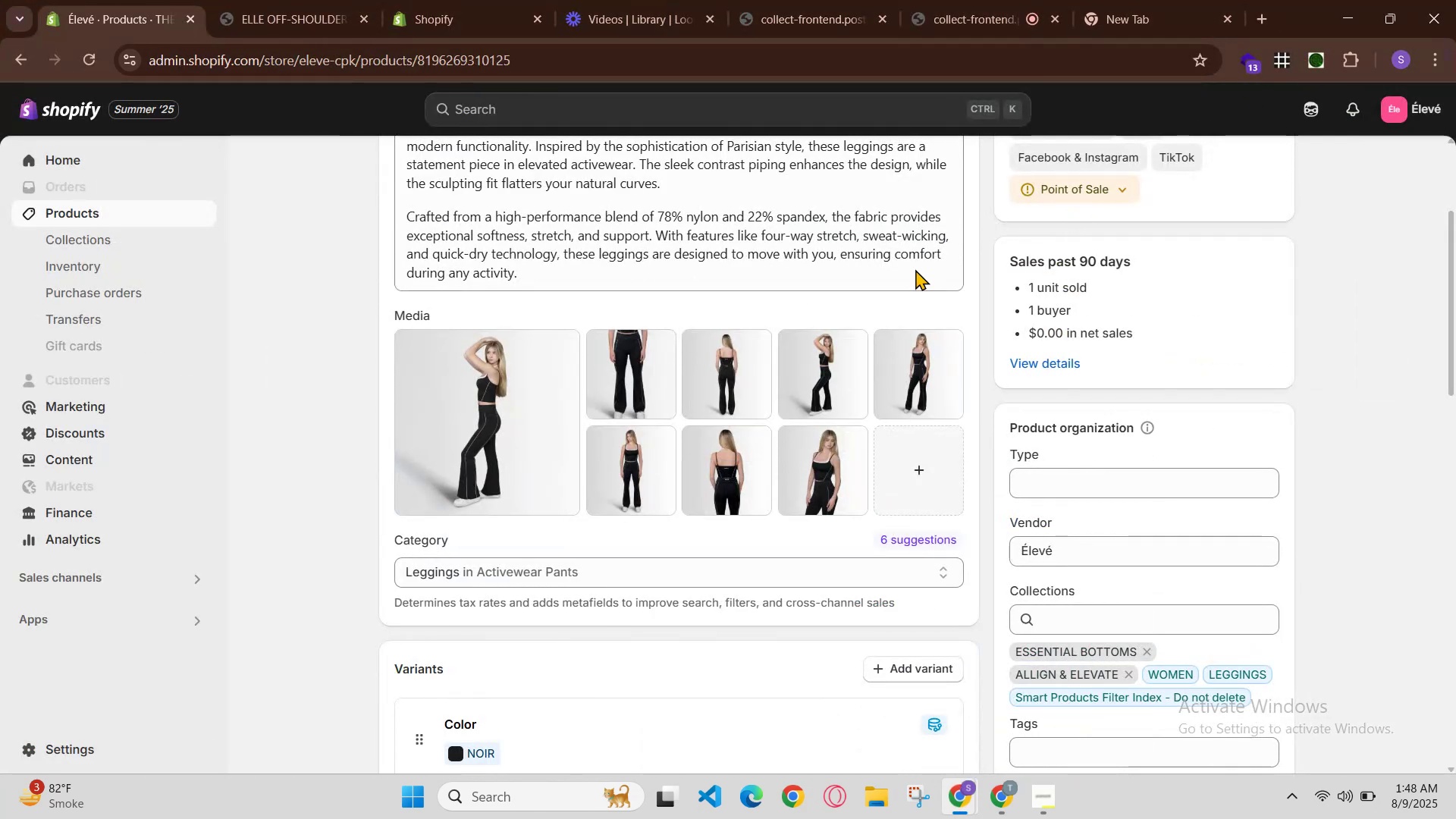 
scroll: coordinate [485, 387], scroll_direction: up, amount: 3.0
 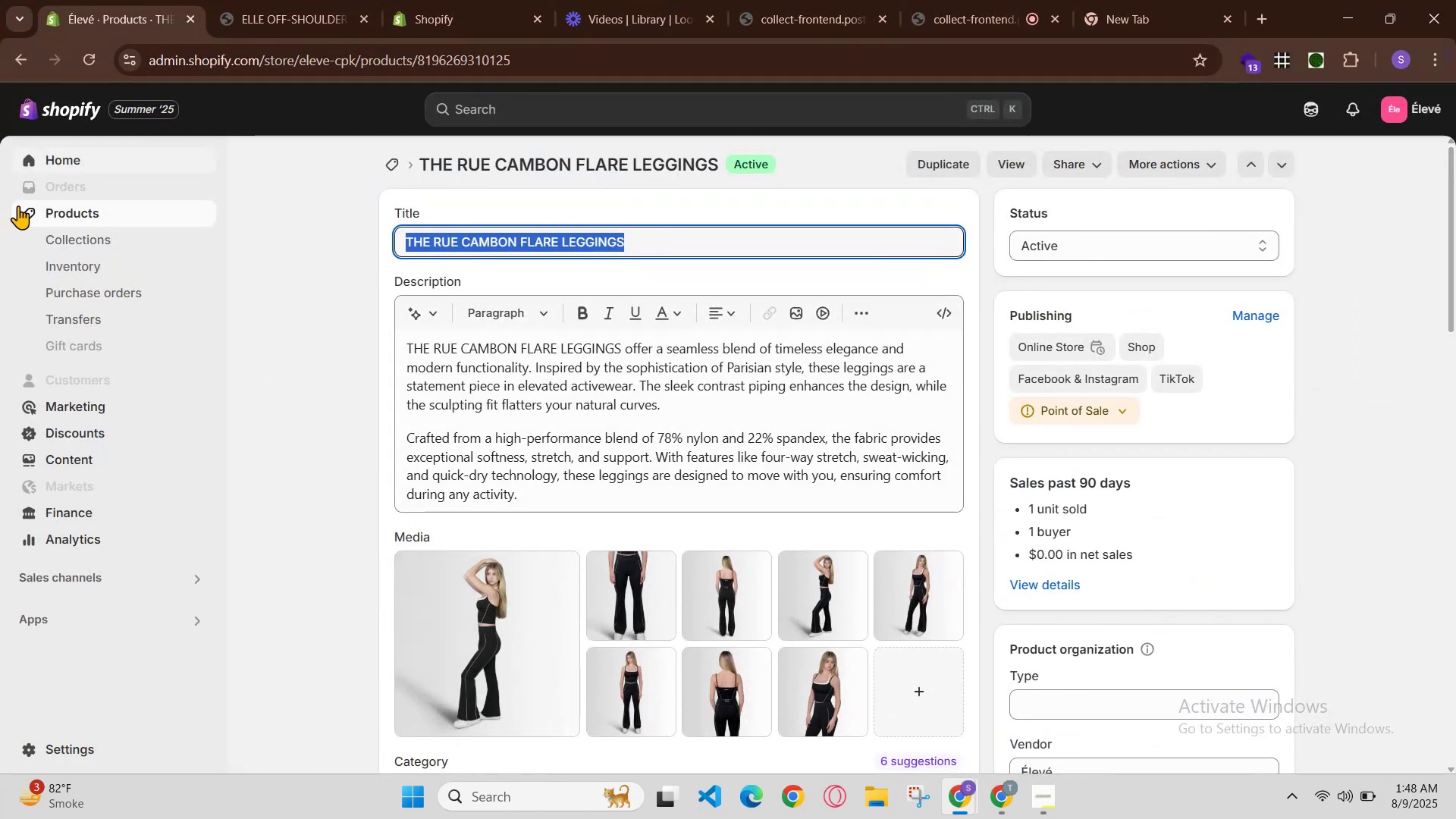 
left_click([68, 216])
 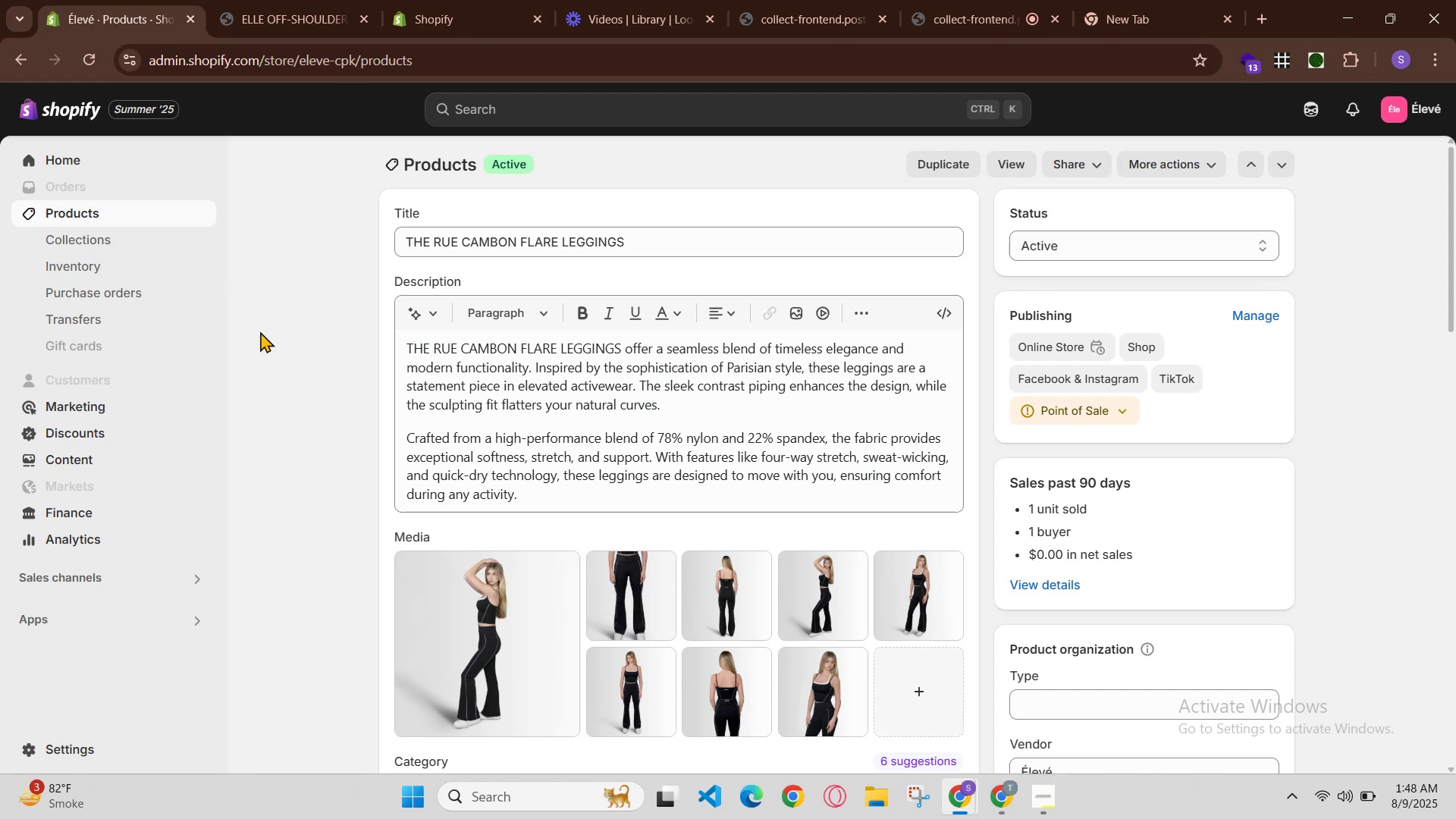 
scroll: coordinate [444, 682], scroll_direction: down, amount: 6.0
 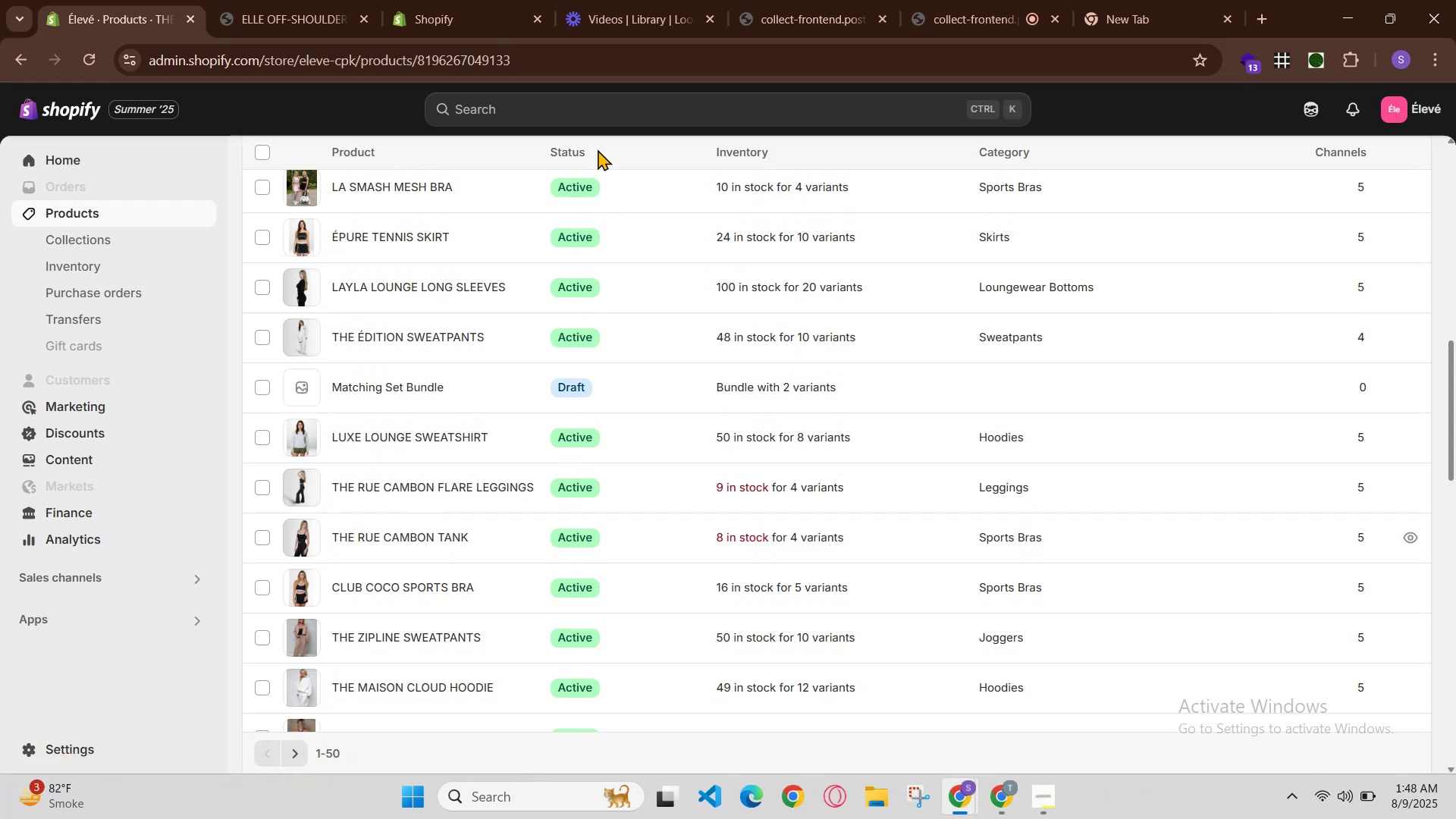 
wait(5.89)
 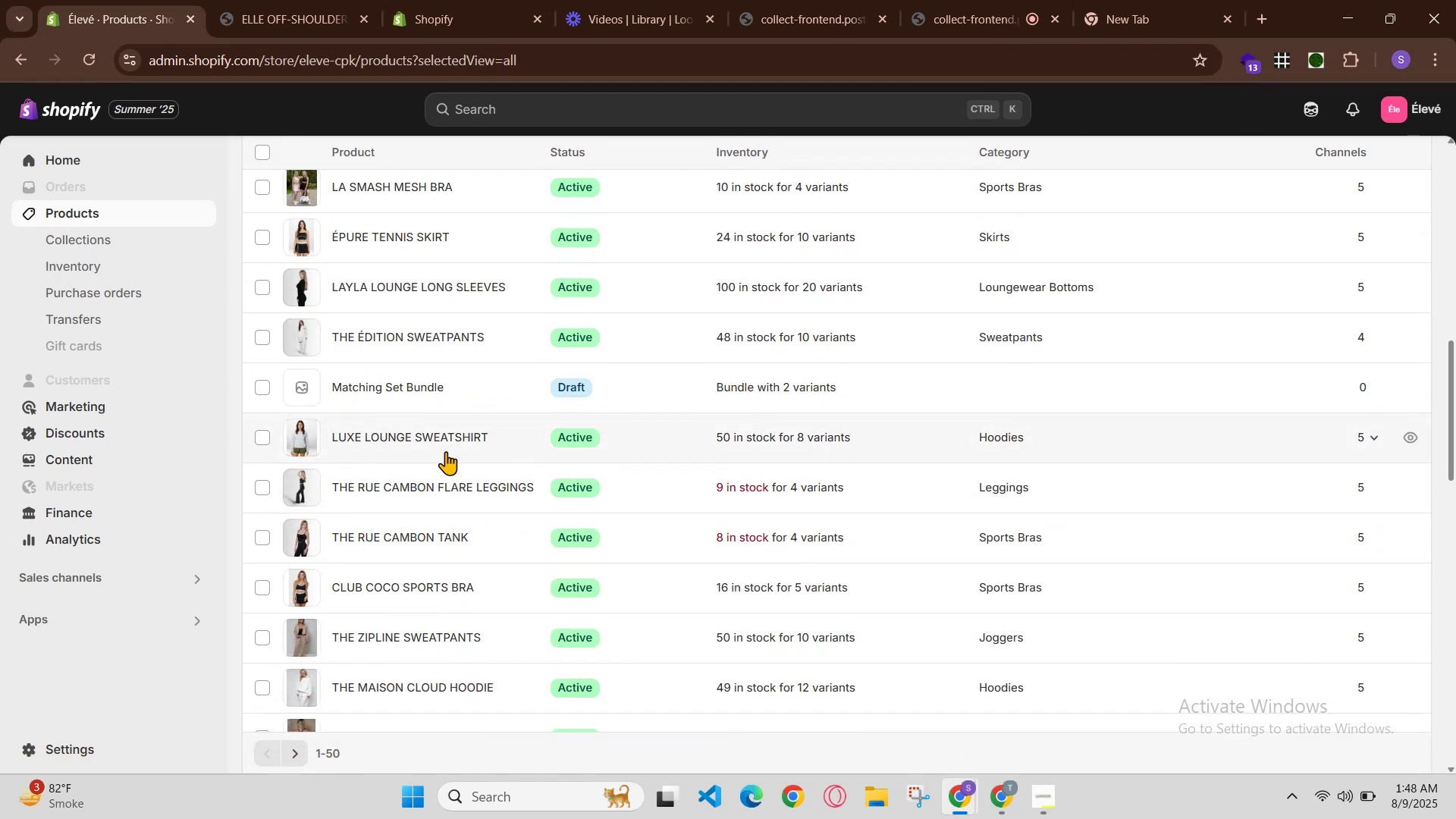 
left_click_drag(start_coordinate=[610, 242], to_coordinate=[209, 241])
 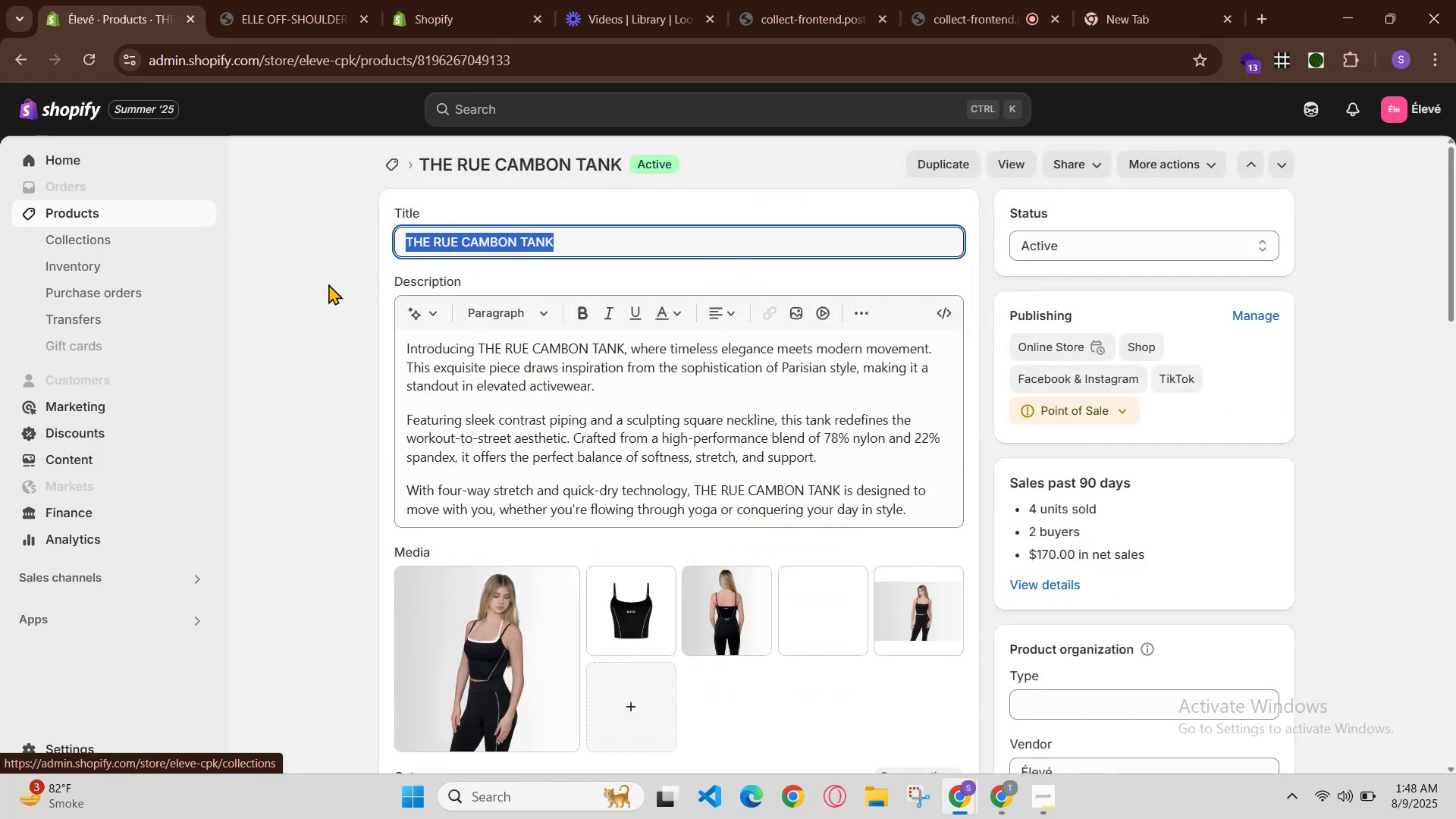 
key(Control+C)
 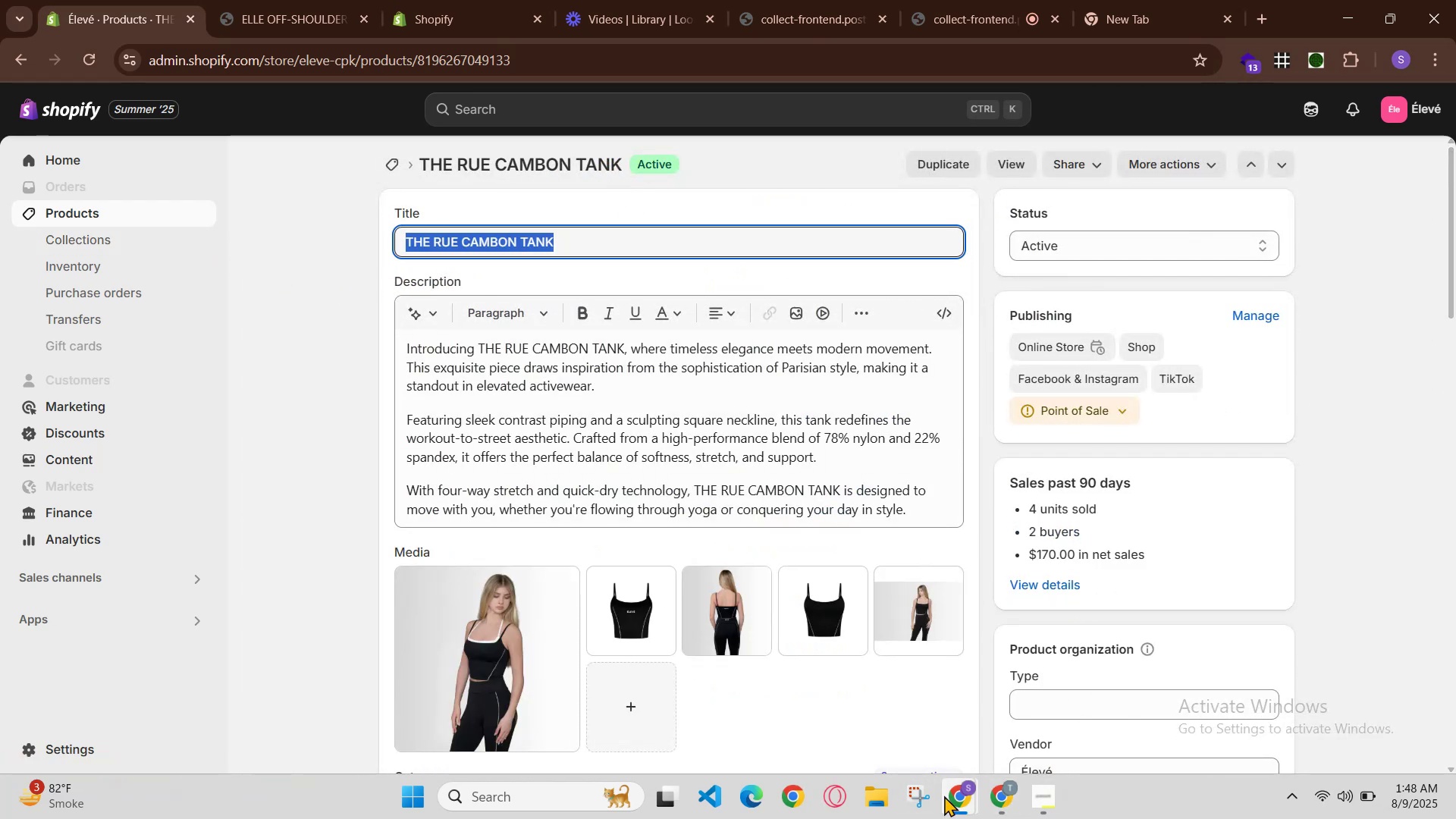 